 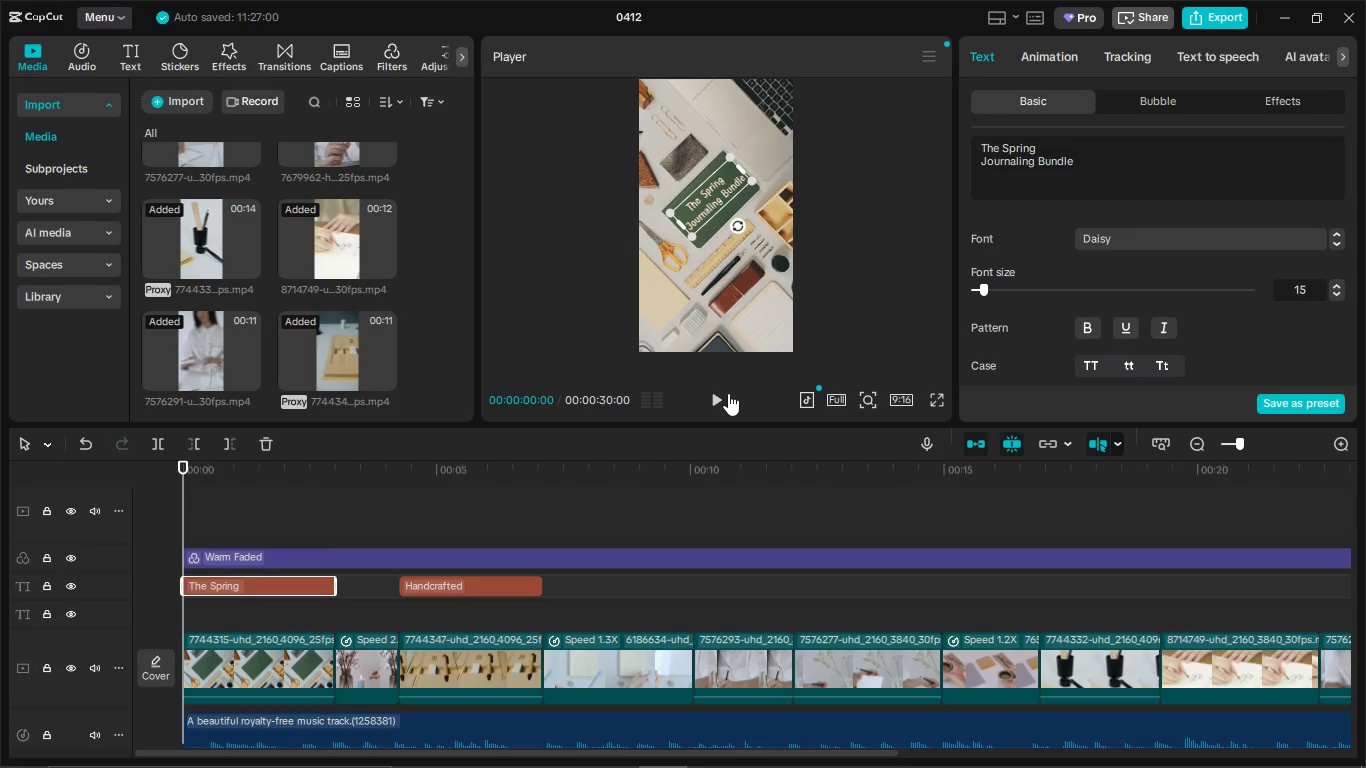 
left_click([932, 397])
 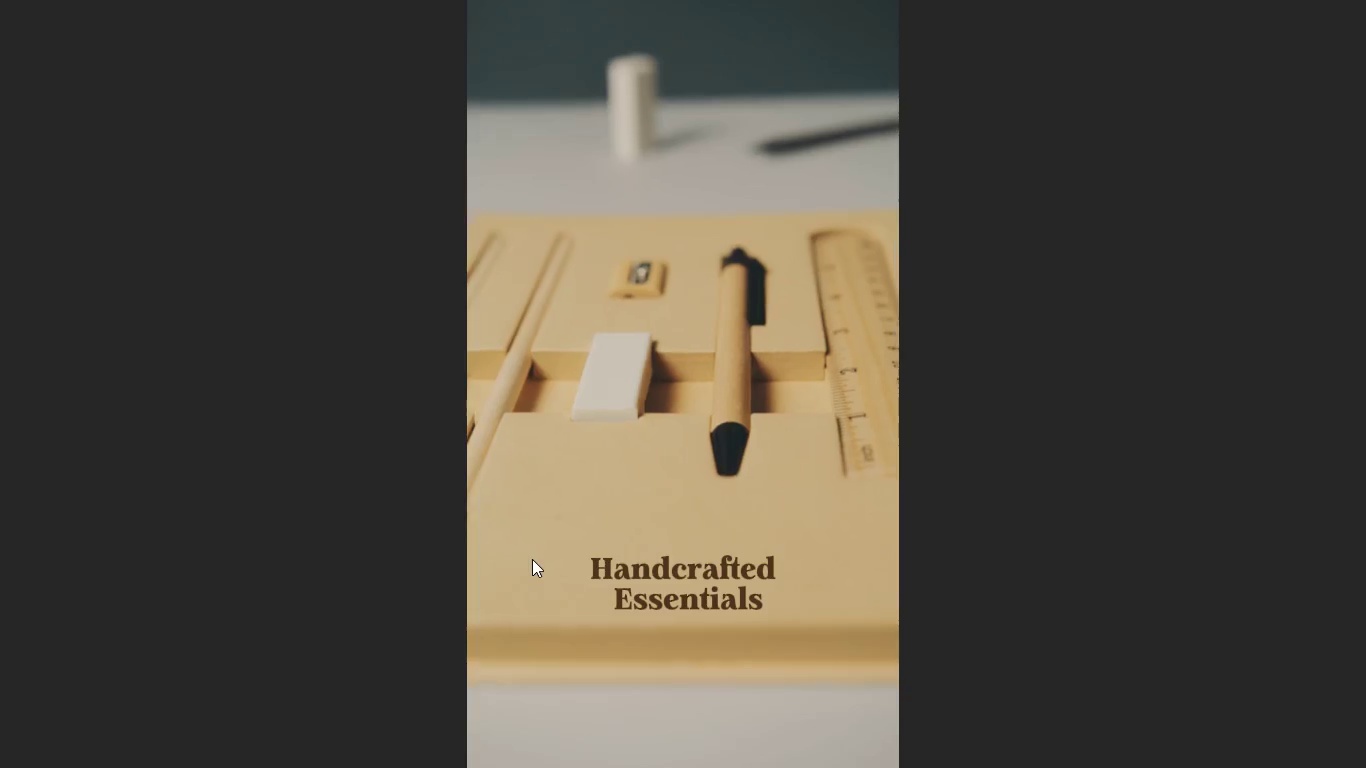 
wait(7.58)
 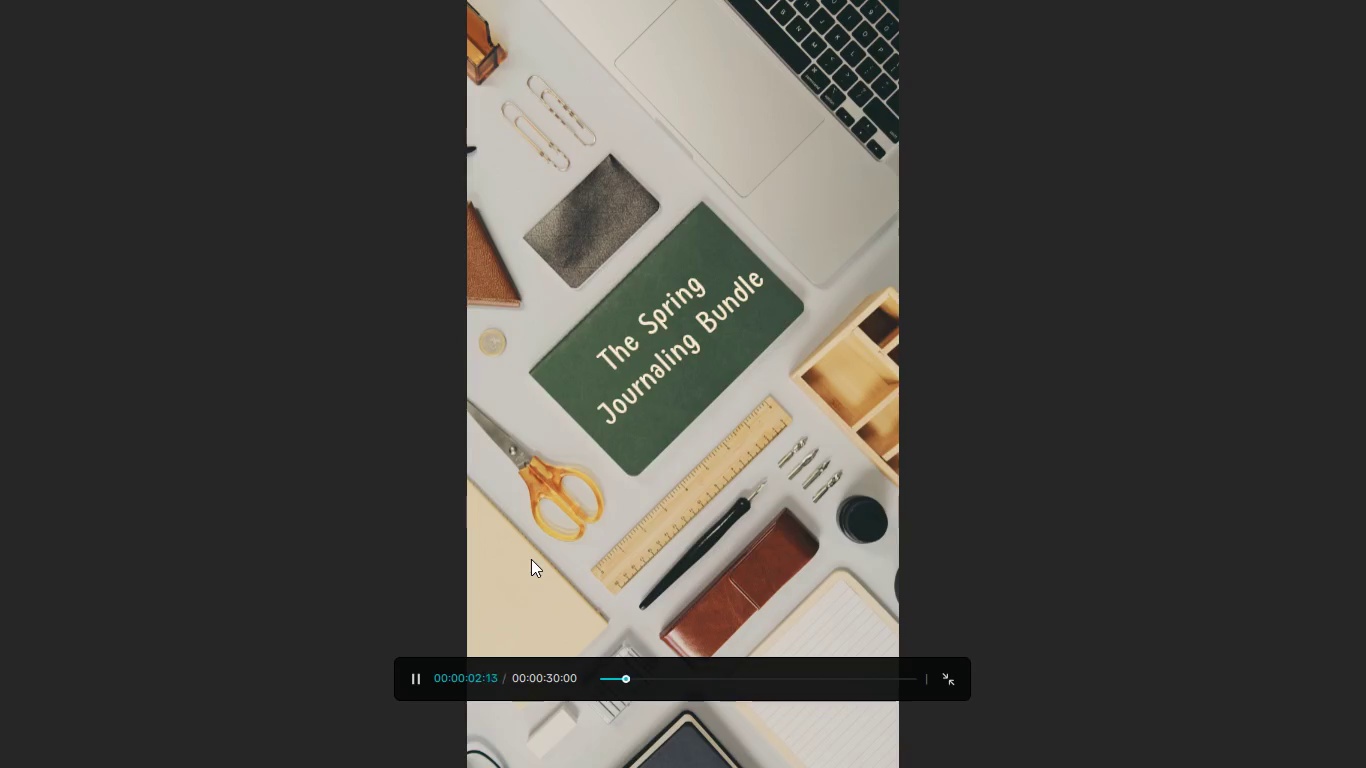 
left_click([598, 563])
 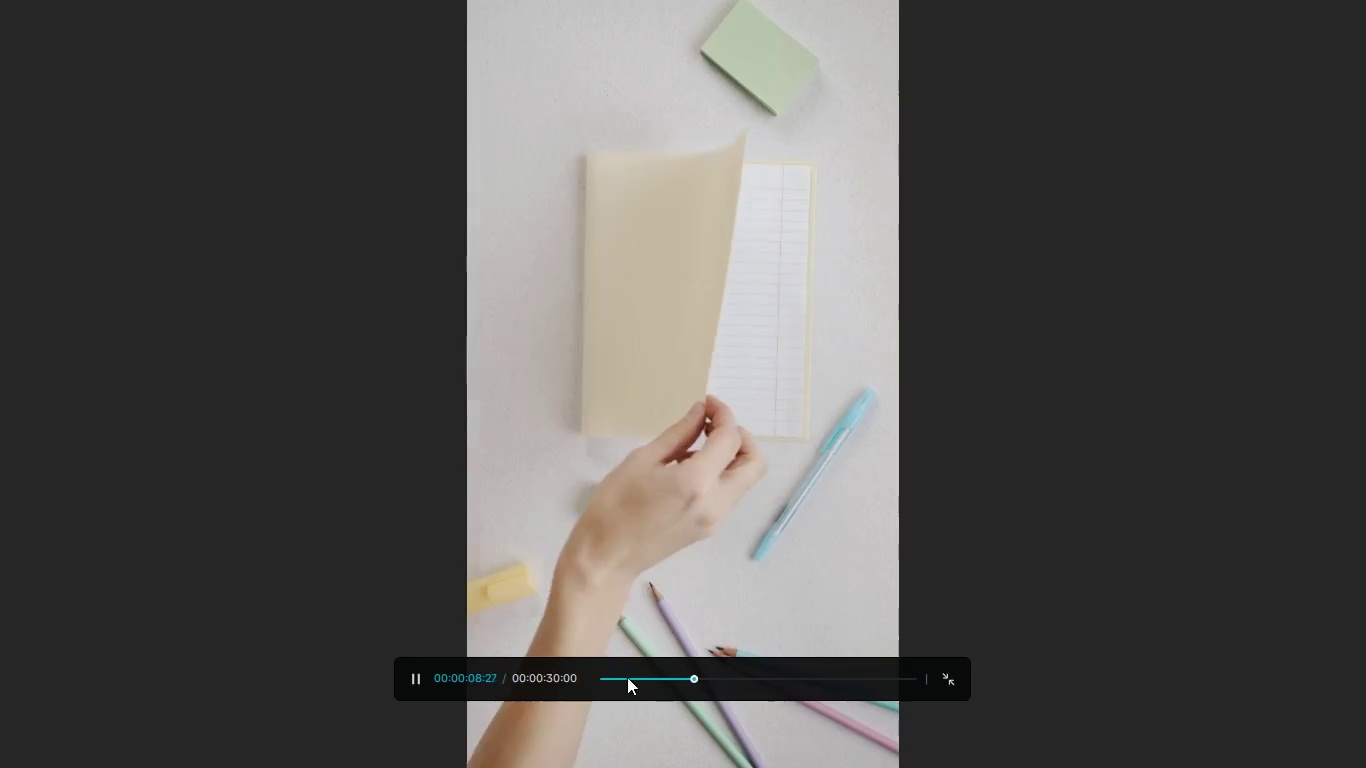 
left_click_drag(start_coordinate=[612, 674], to_coordinate=[589, 675])
 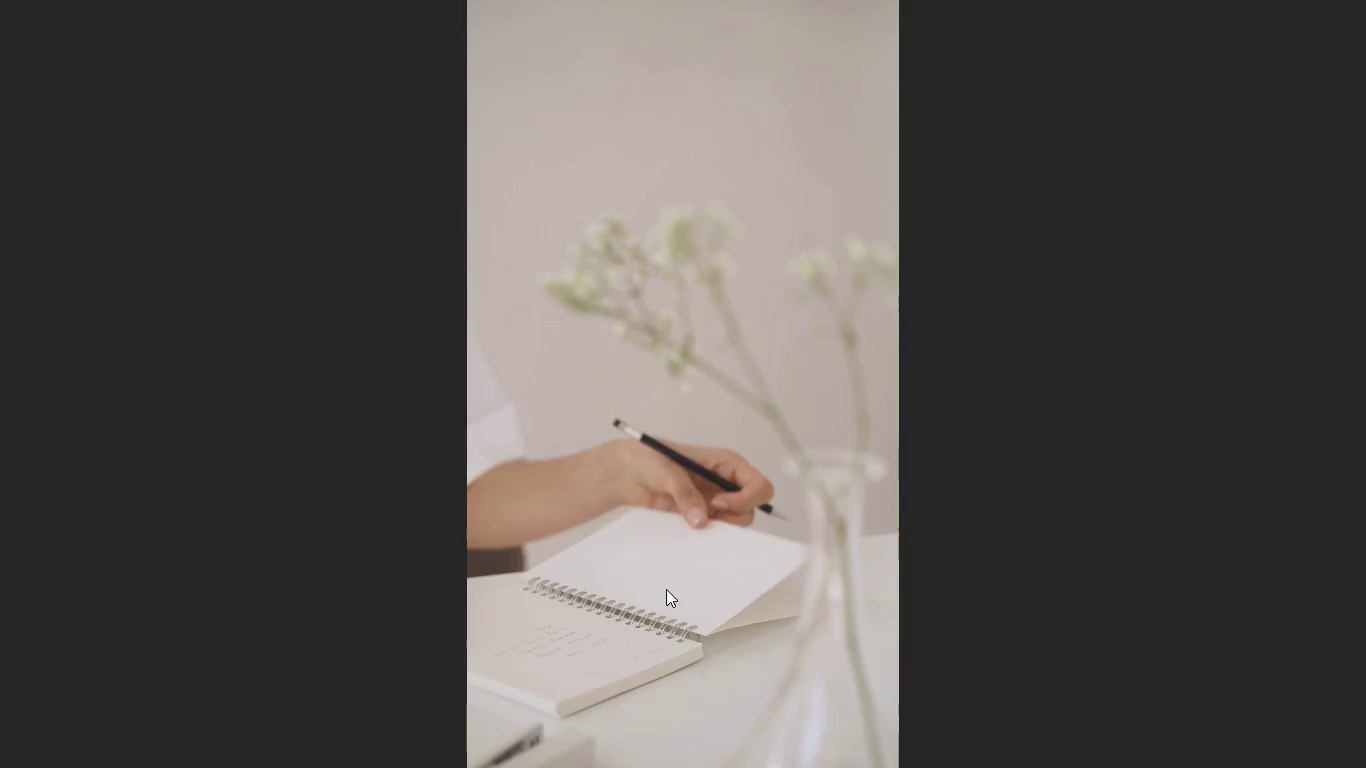 
wait(18.95)
 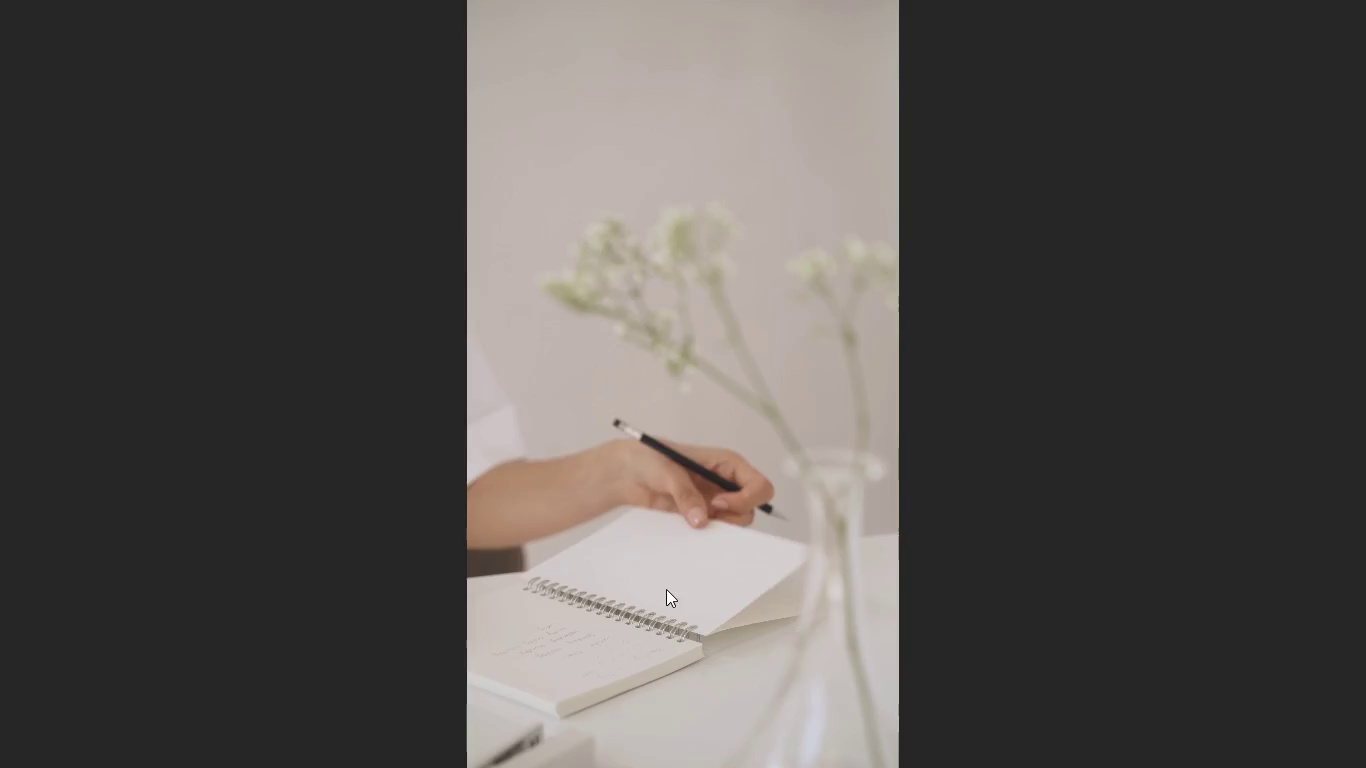 
left_click([686, 653])
 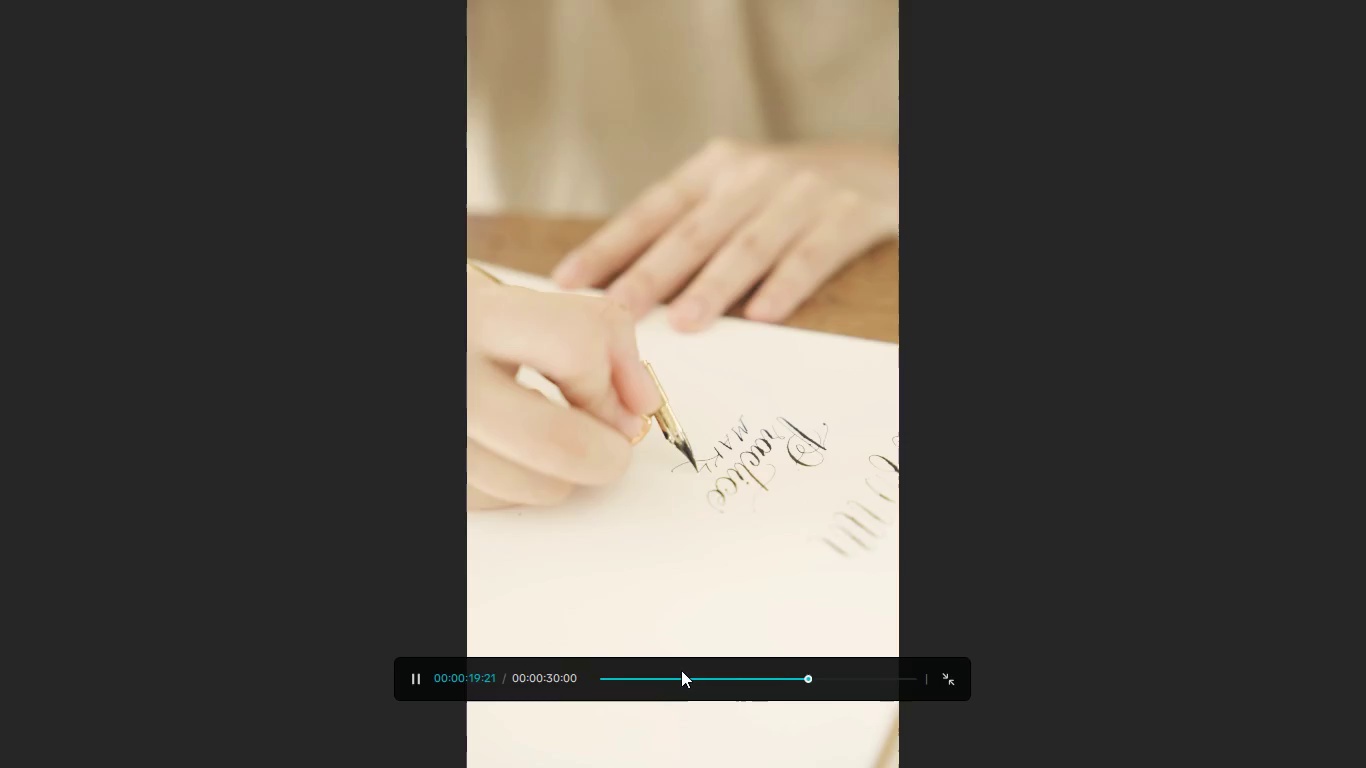 
left_click_drag(start_coordinate=[680, 672], to_coordinate=[593, 689])
 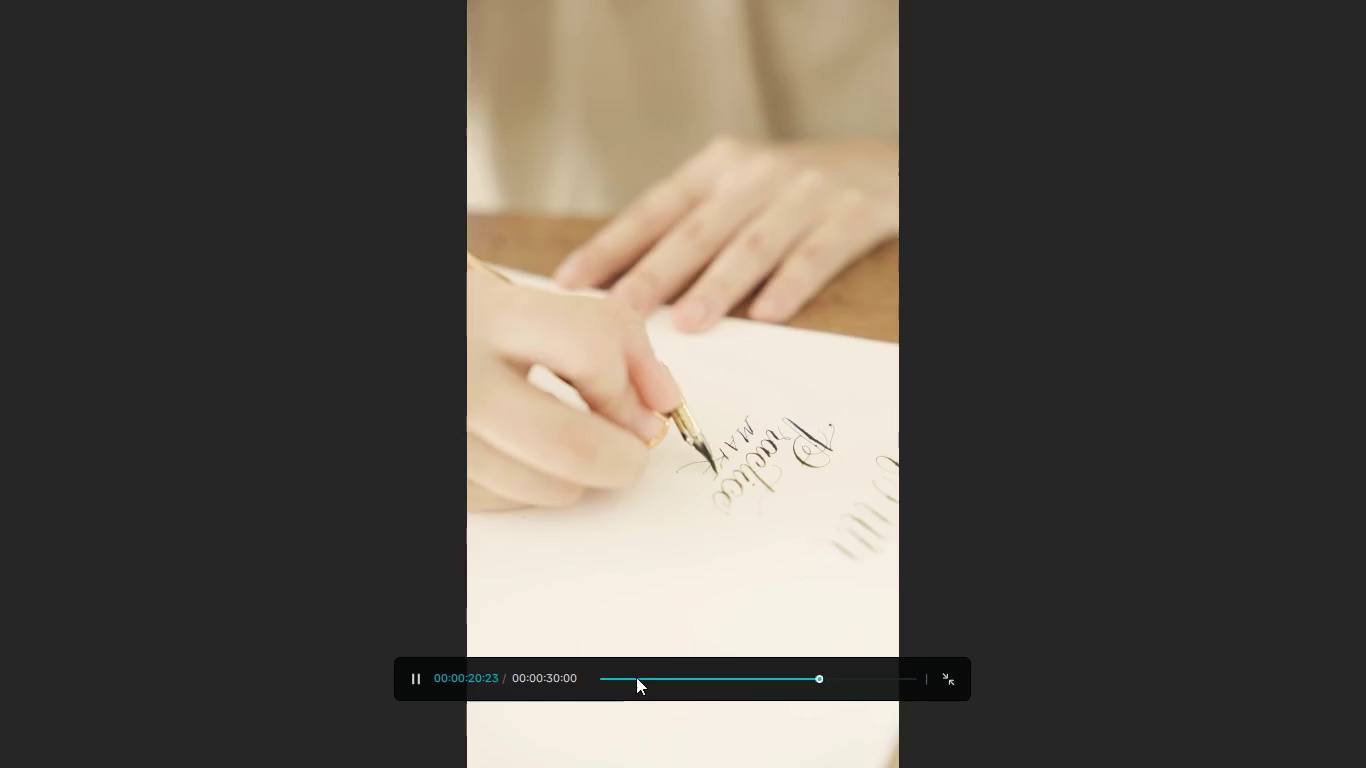 
left_click_drag(start_coordinate=[636, 677], to_coordinate=[591, 676])
 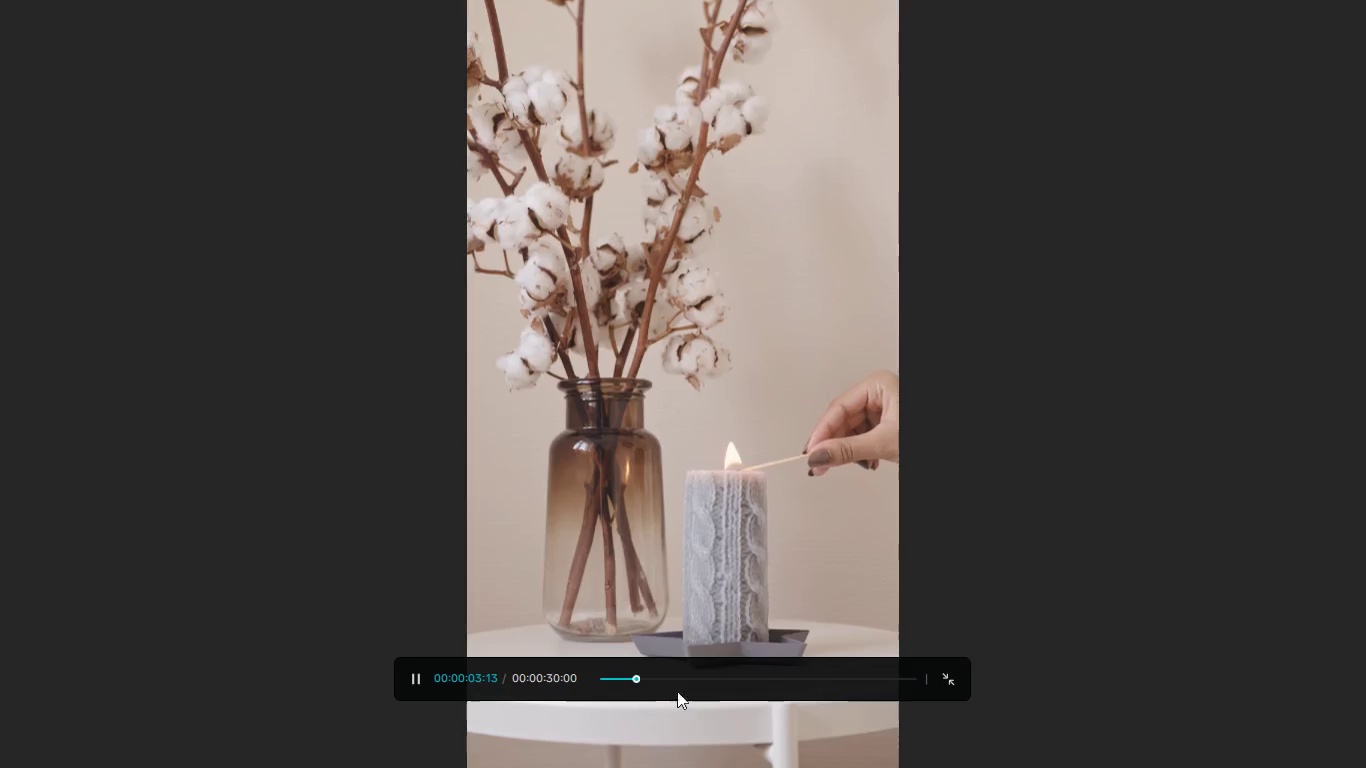 
left_click_drag(start_coordinate=[648, 690], to_coordinate=[588, 679])
 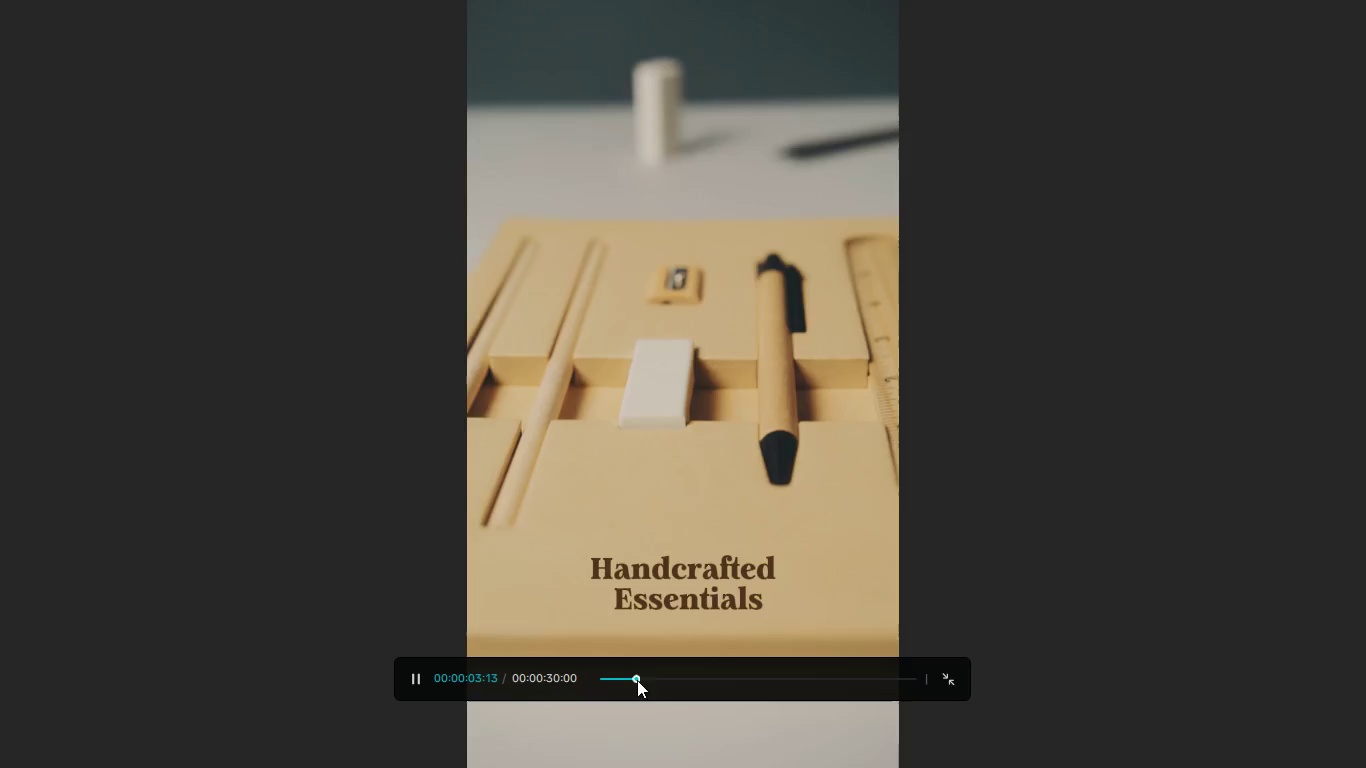 
left_click_drag(start_coordinate=[637, 680], to_coordinate=[596, 679])
 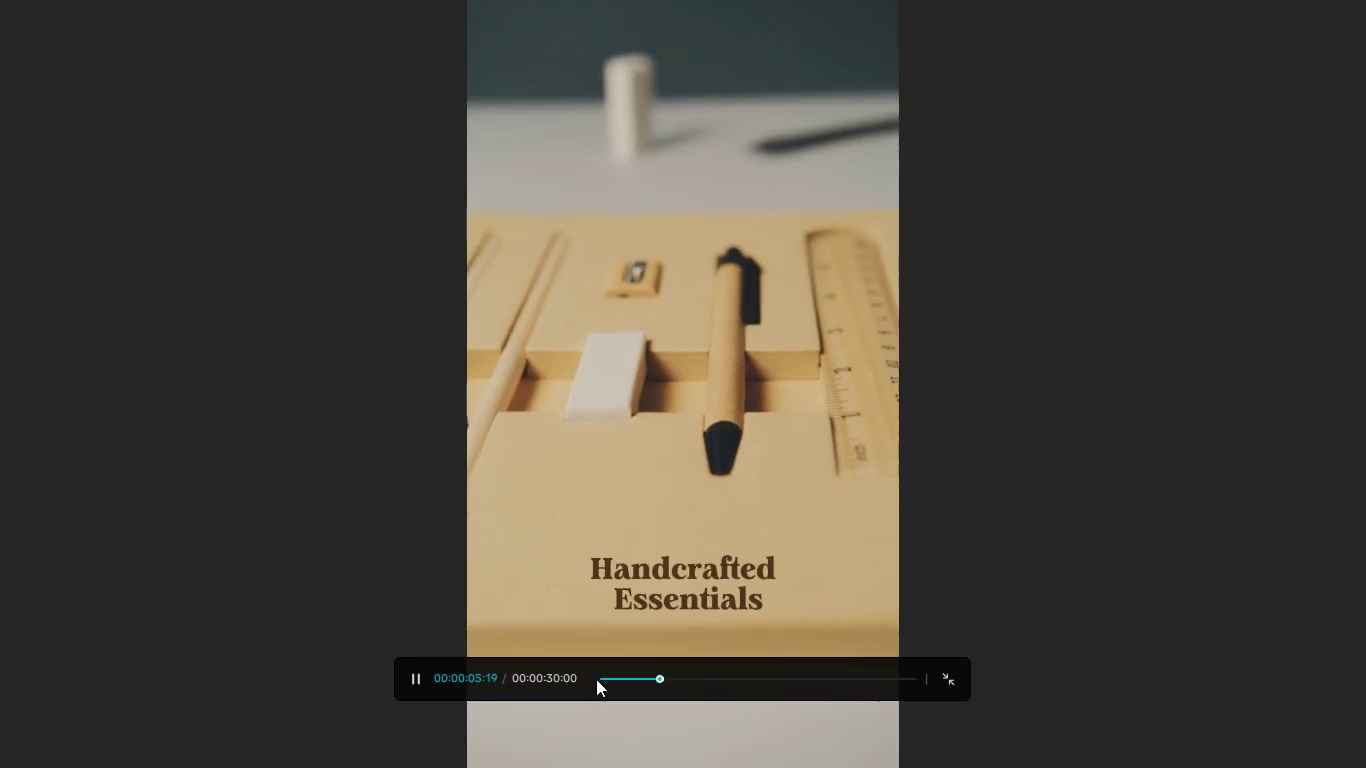 
left_click([596, 679])
 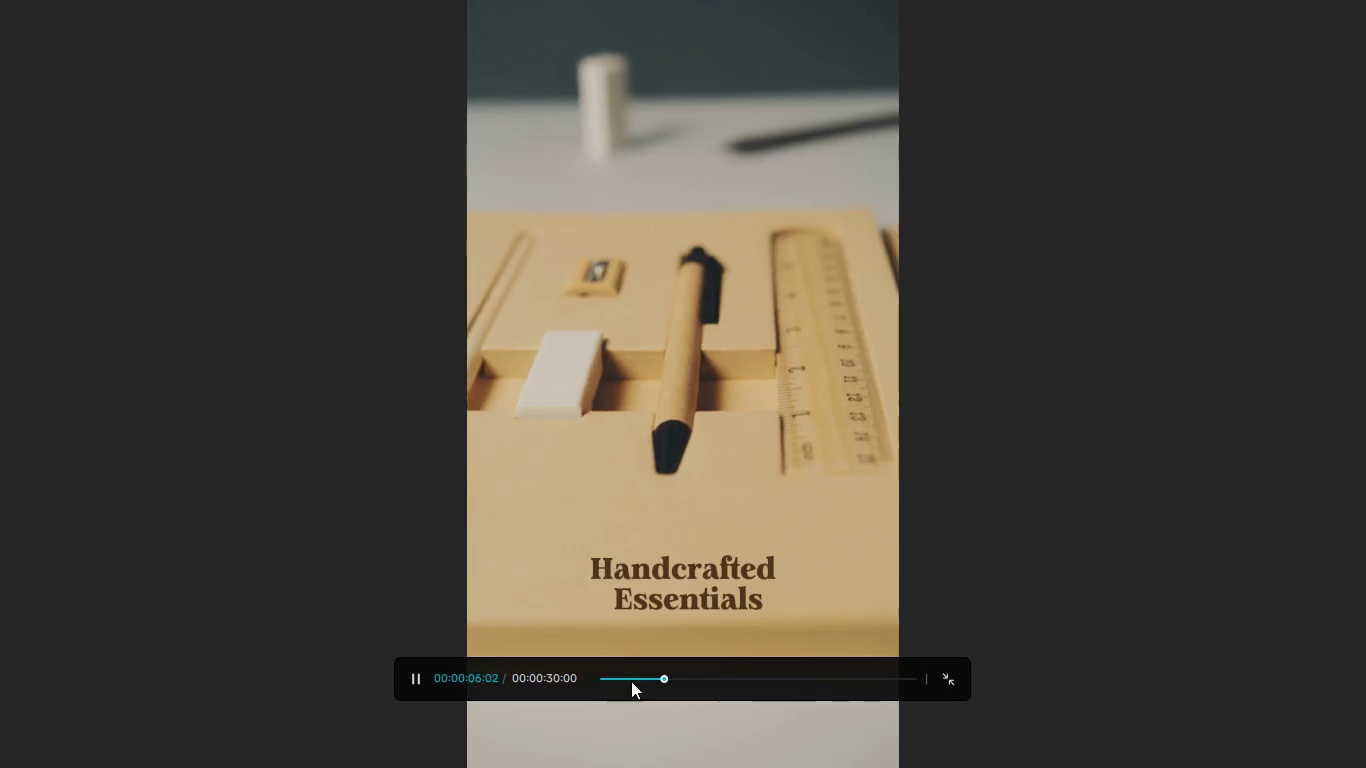 
left_click_drag(start_coordinate=[632, 681], to_coordinate=[598, 683])
 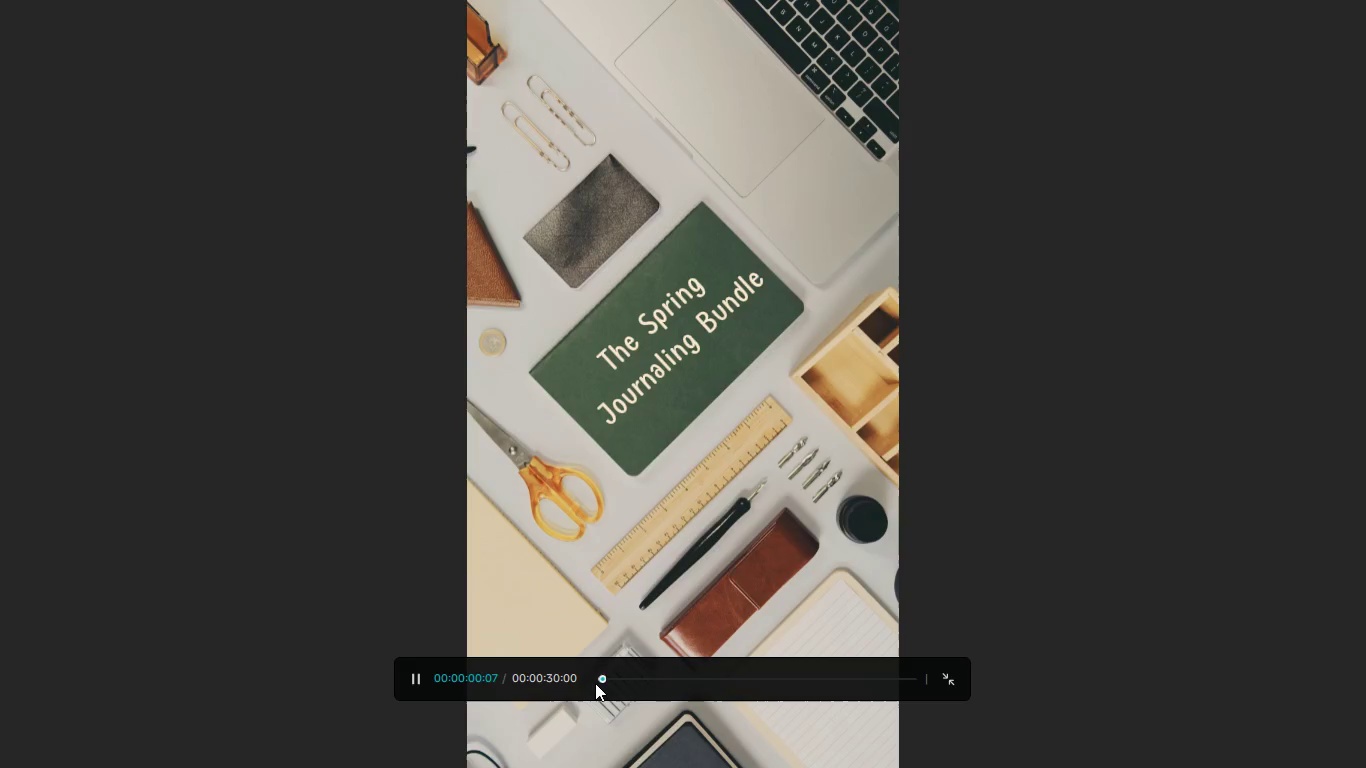 
left_click_drag(start_coordinate=[595, 683], to_coordinate=[583, 683])
 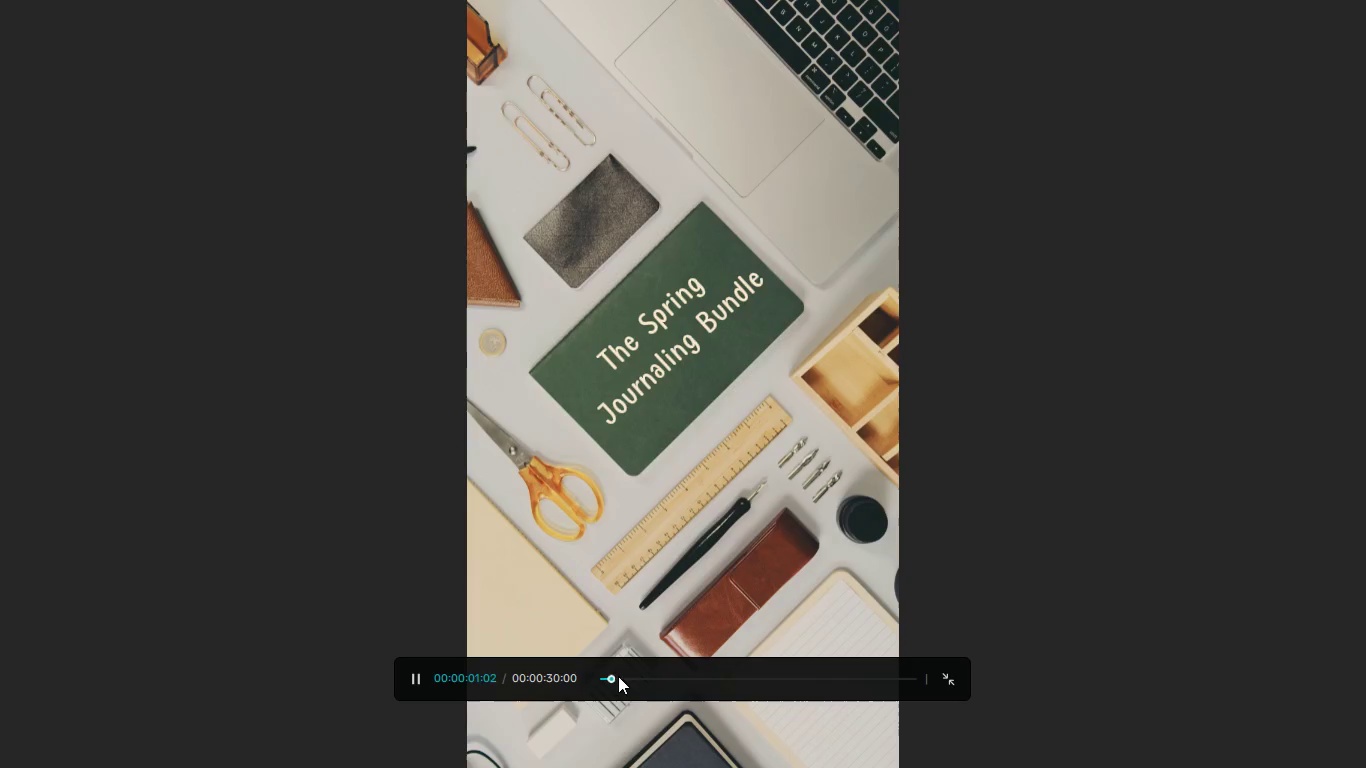 
left_click_drag(start_coordinate=[618, 676], to_coordinate=[572, 677])
 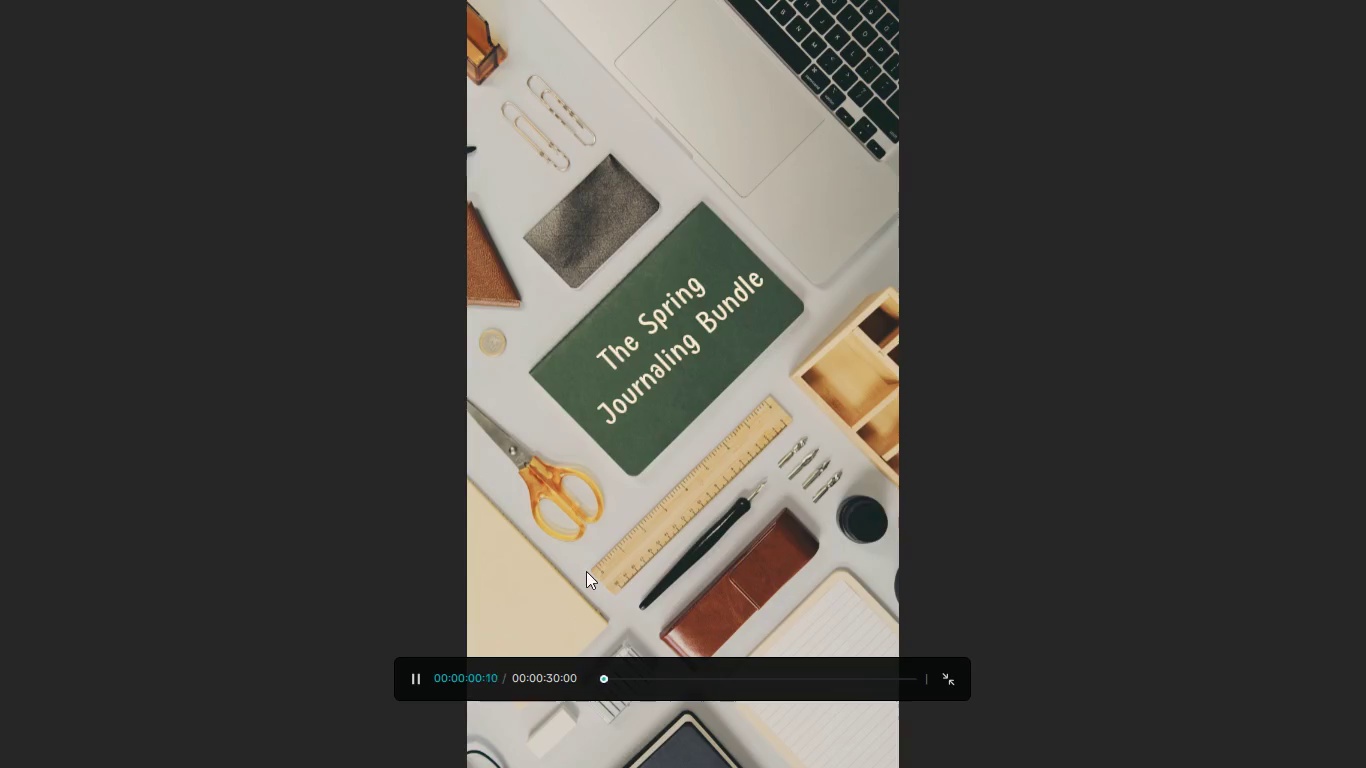 
scroll: coordinate [589, 559], scroll_direction: none, amount: 0.0
 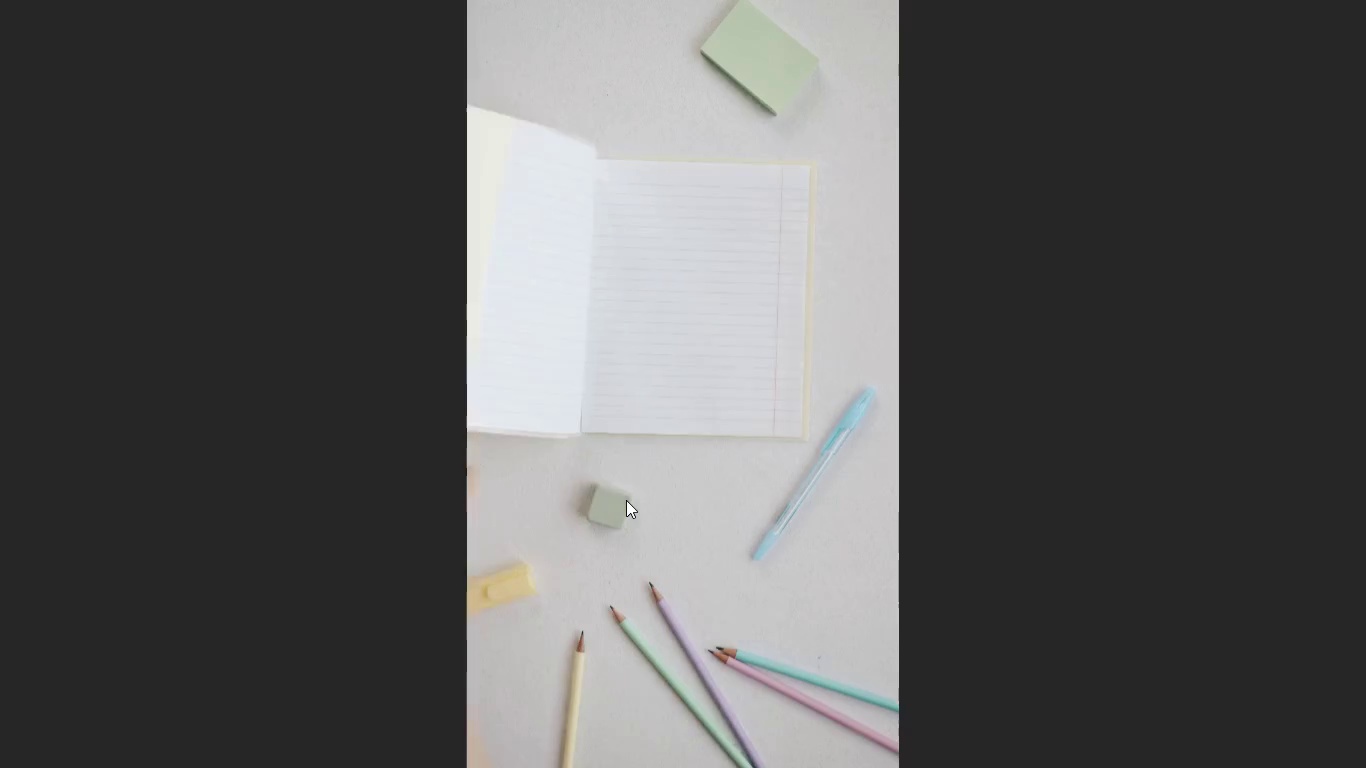 
wait(13.36)
 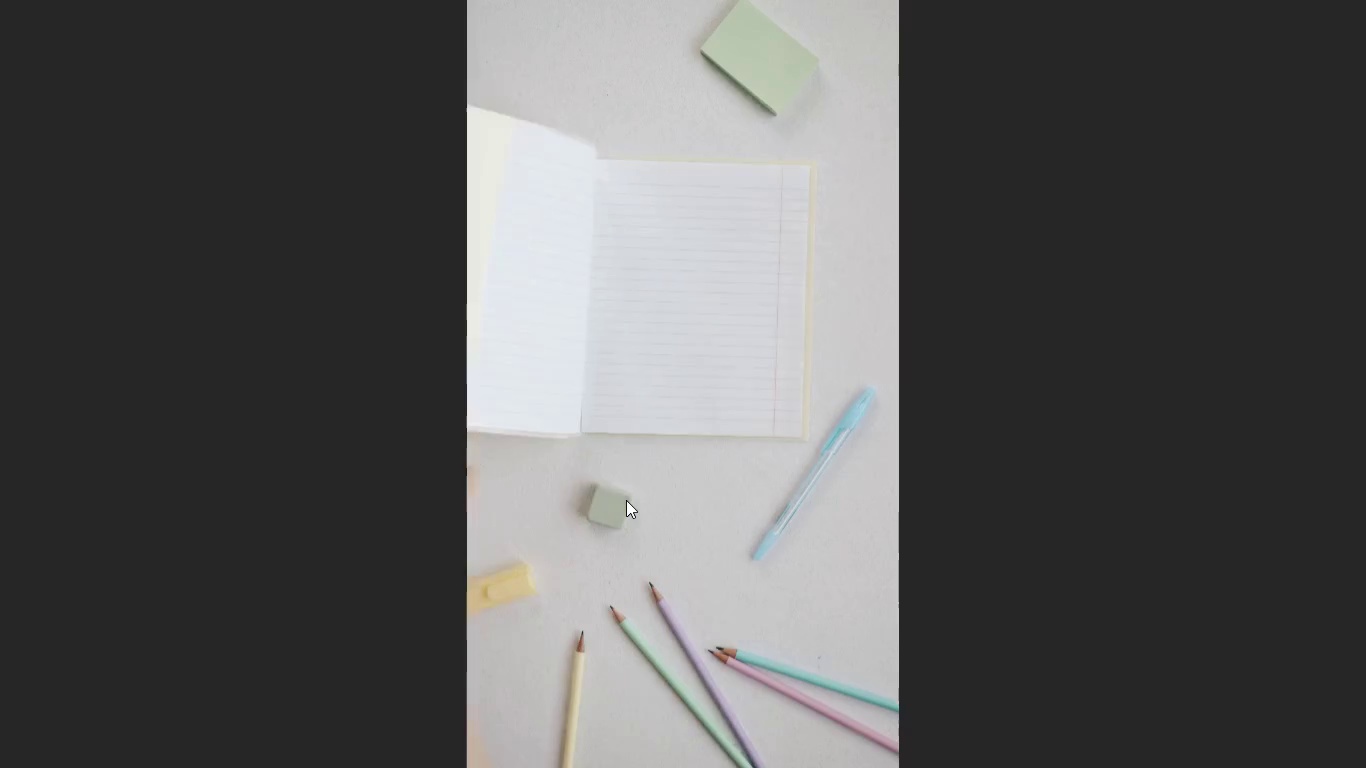 
left_click([580, 601])
 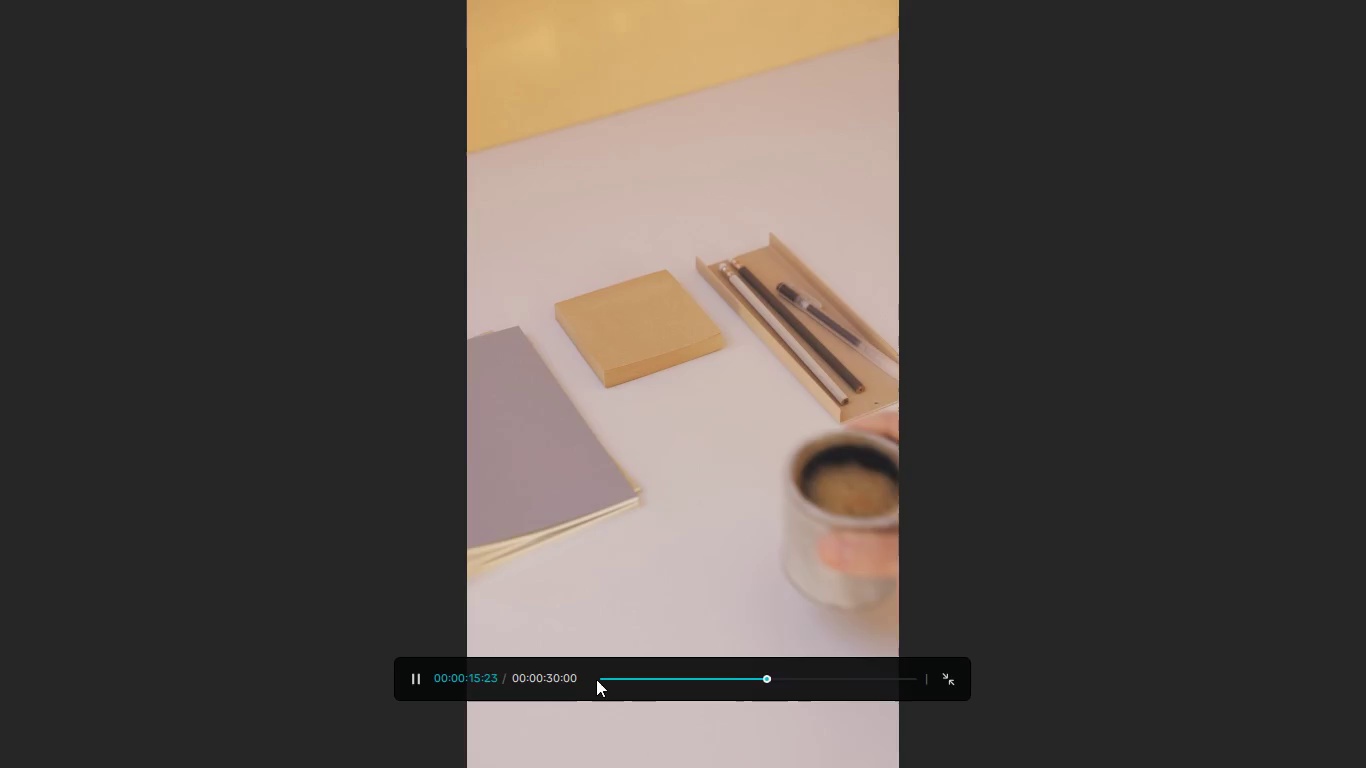 
left_click_drag(start_coordinate=[599, 680], to_coordinate=[592, 680])
 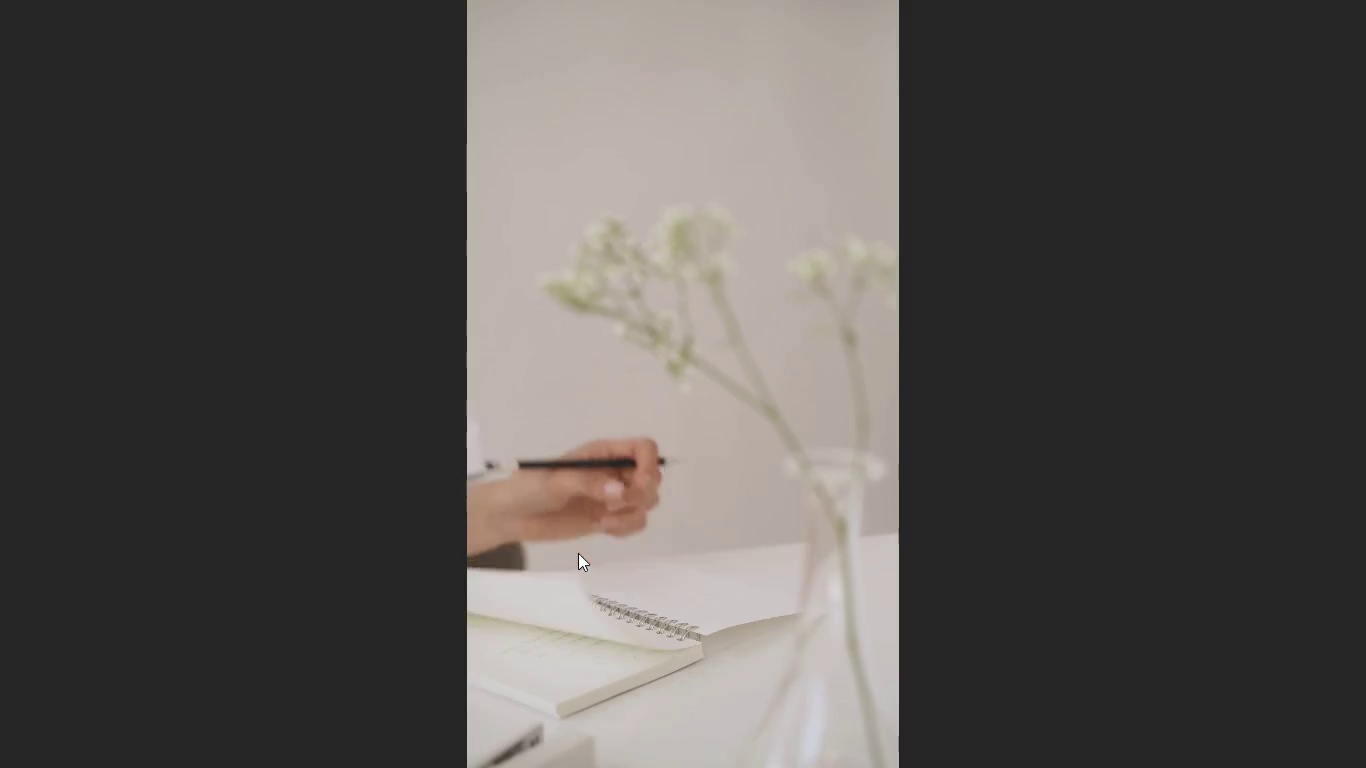 
wait(17.69)
 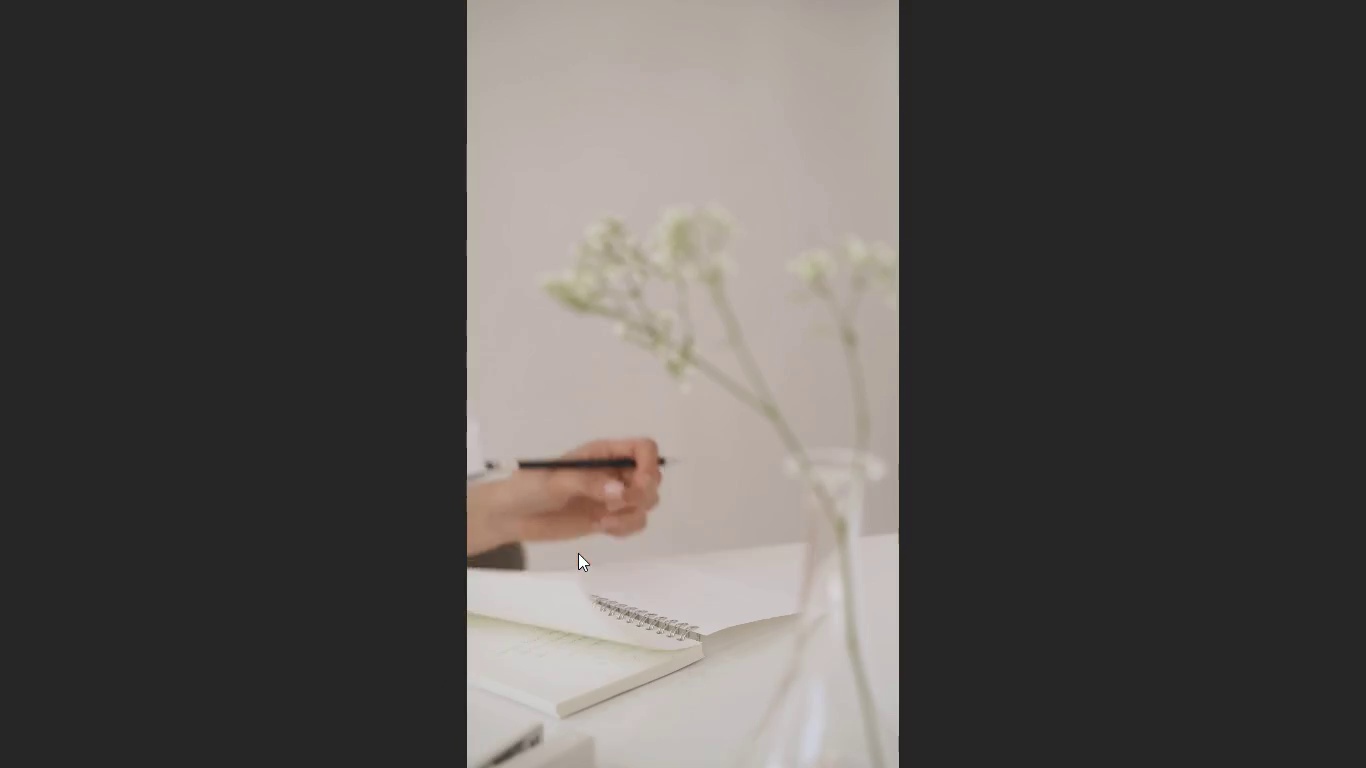 
key(Escape)
 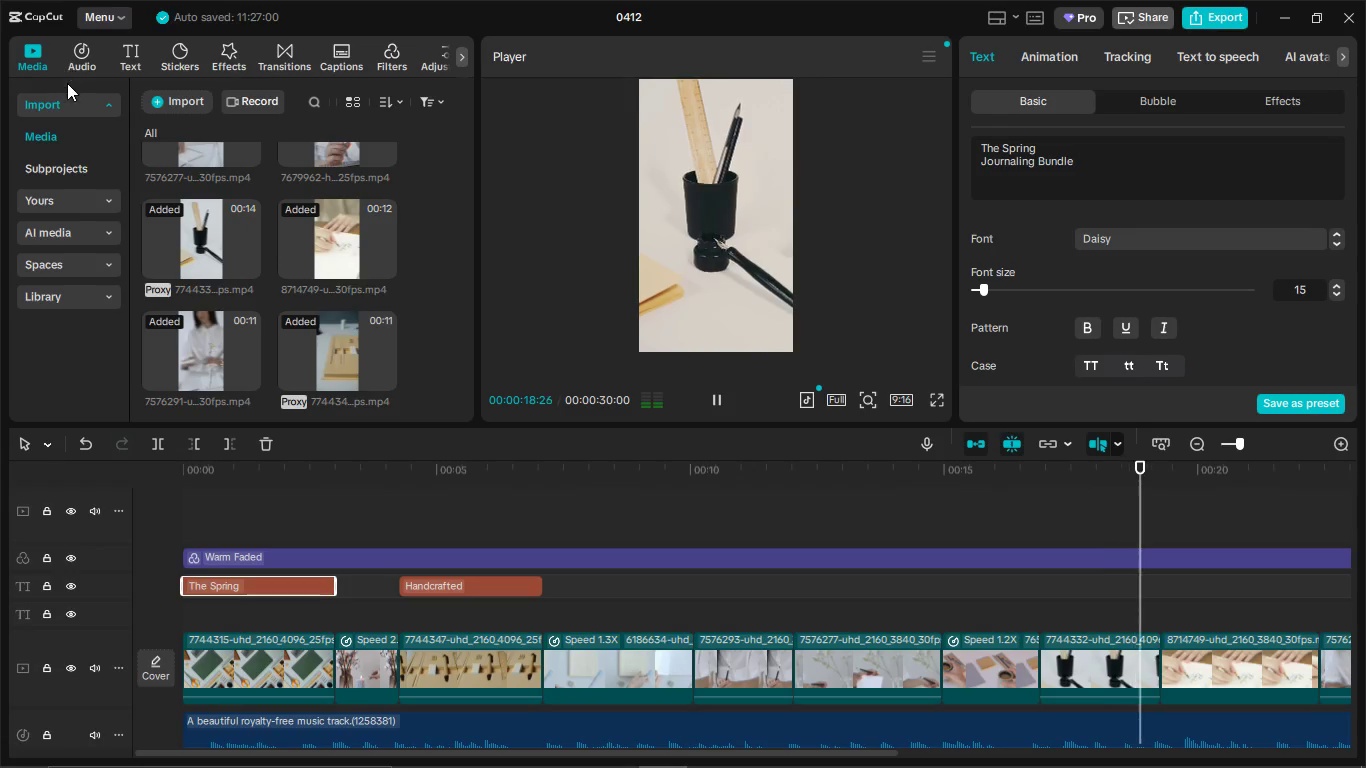 
left_click([76, 63])
 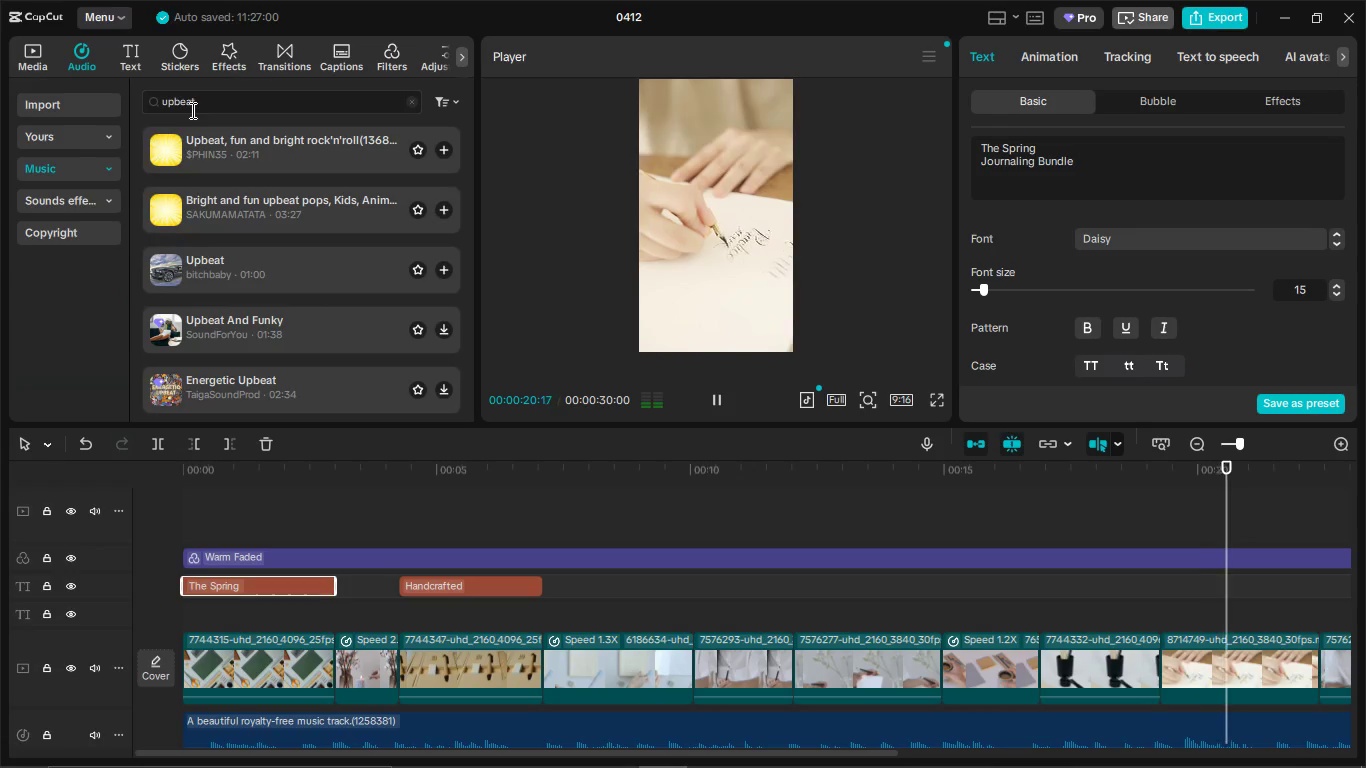 
double_click([192, 106])
 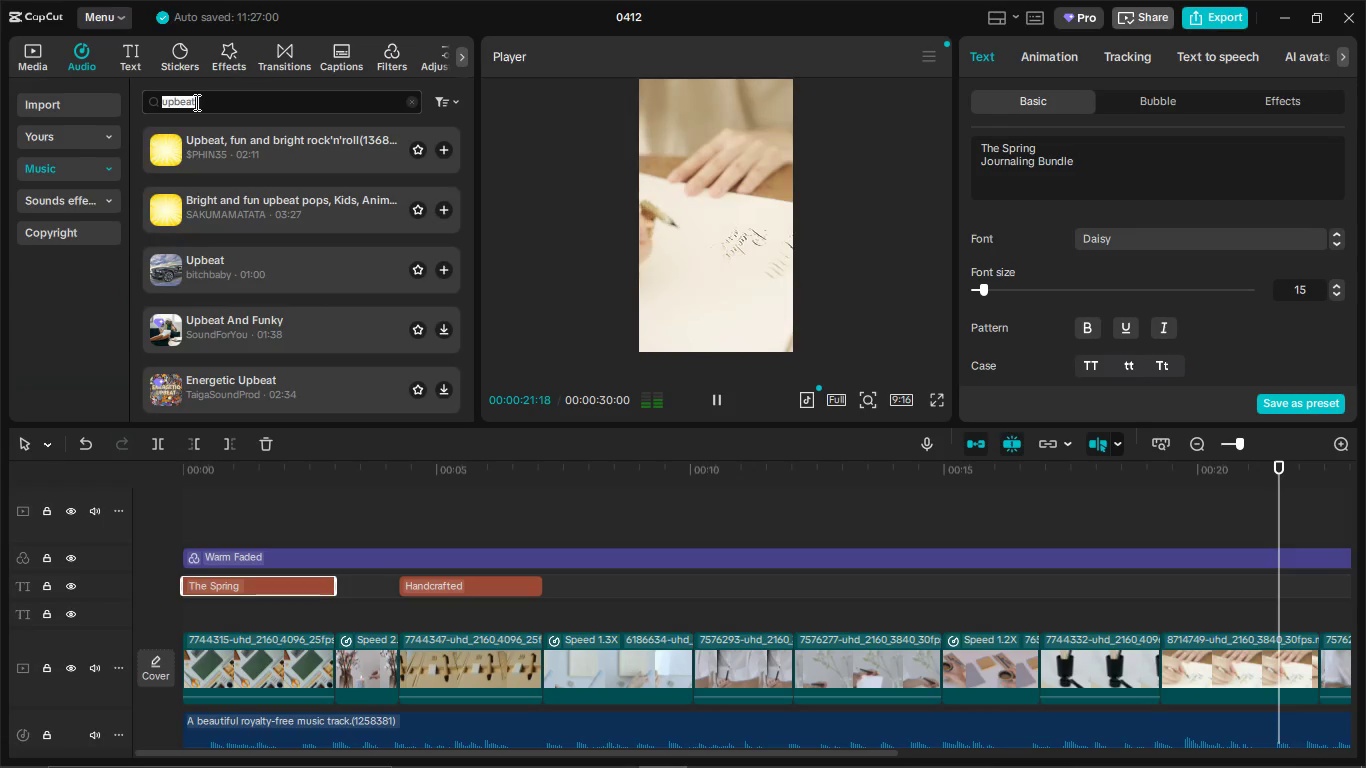 
key(Backspace)
type(lifting the cup of coffee)
 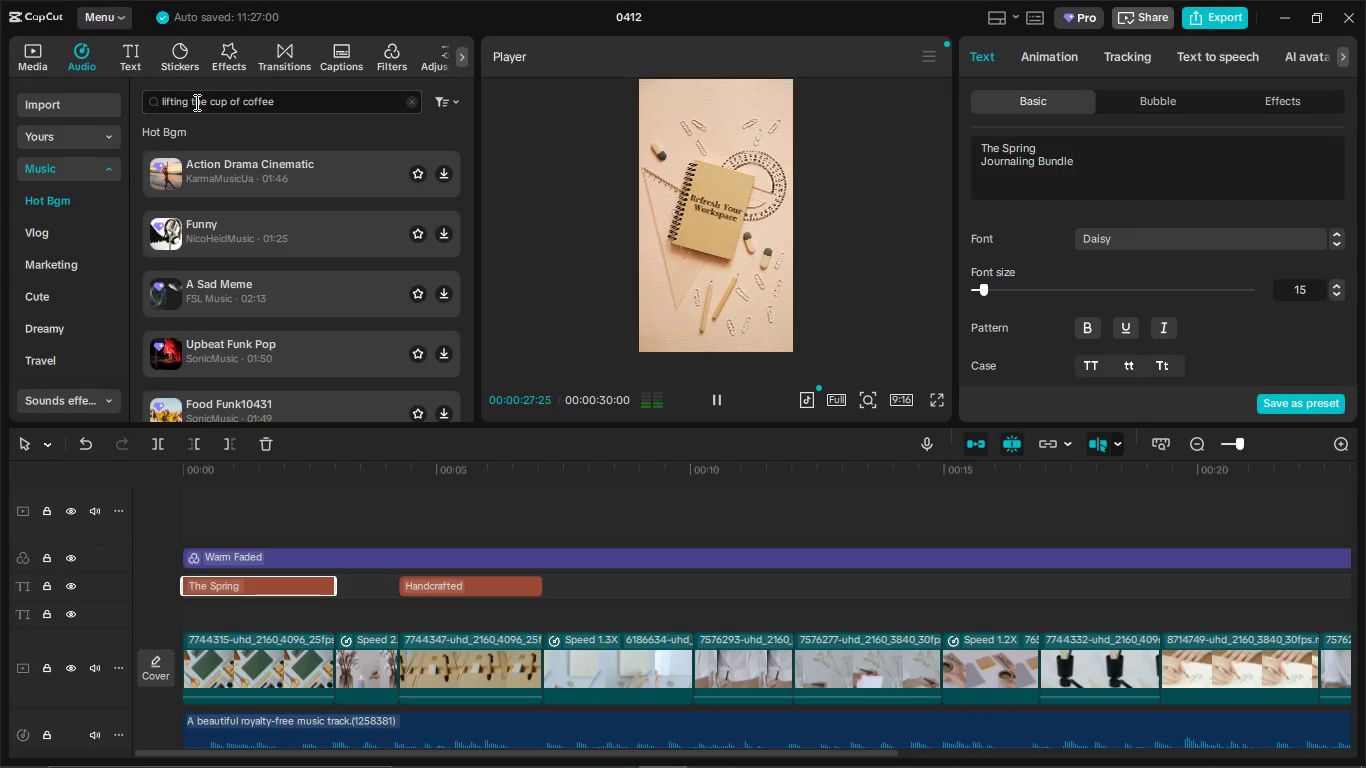 
key(Enter)
 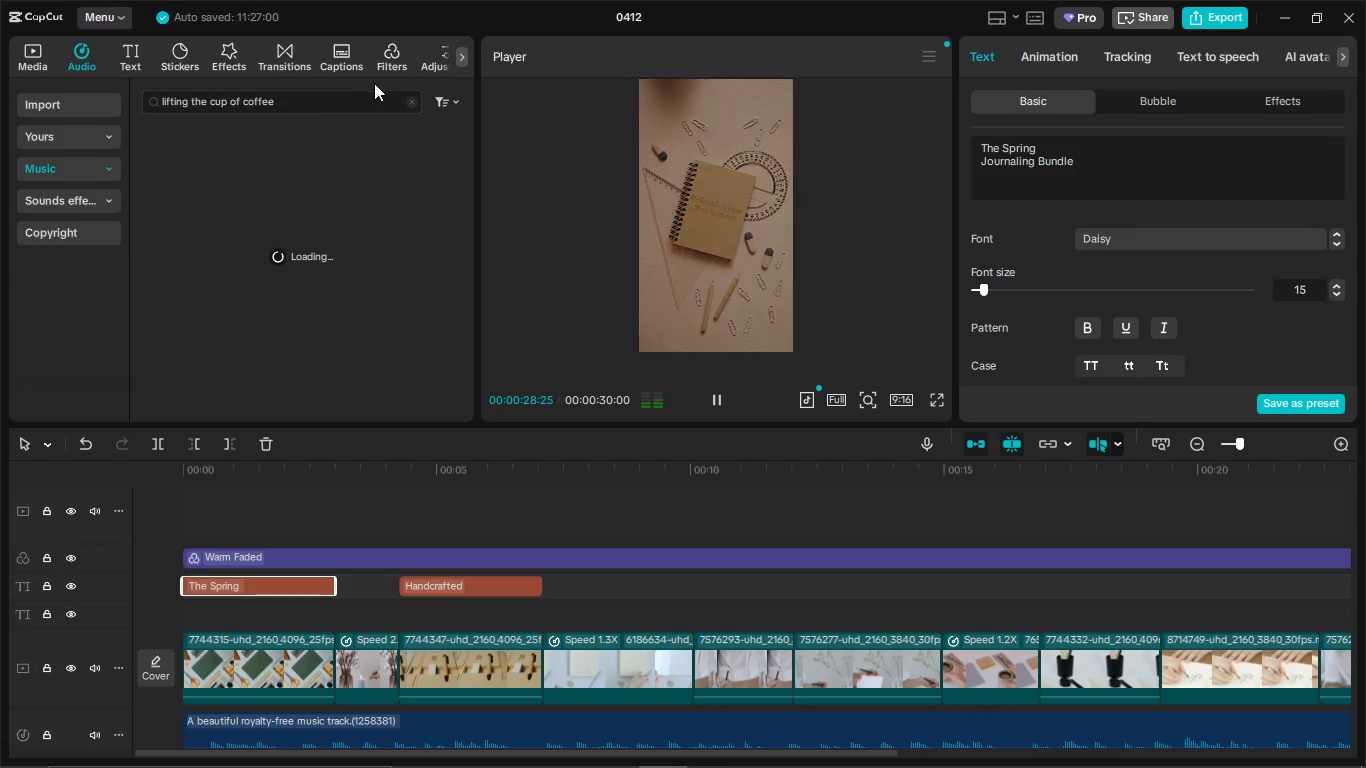 
mouse_move([339, 143])
 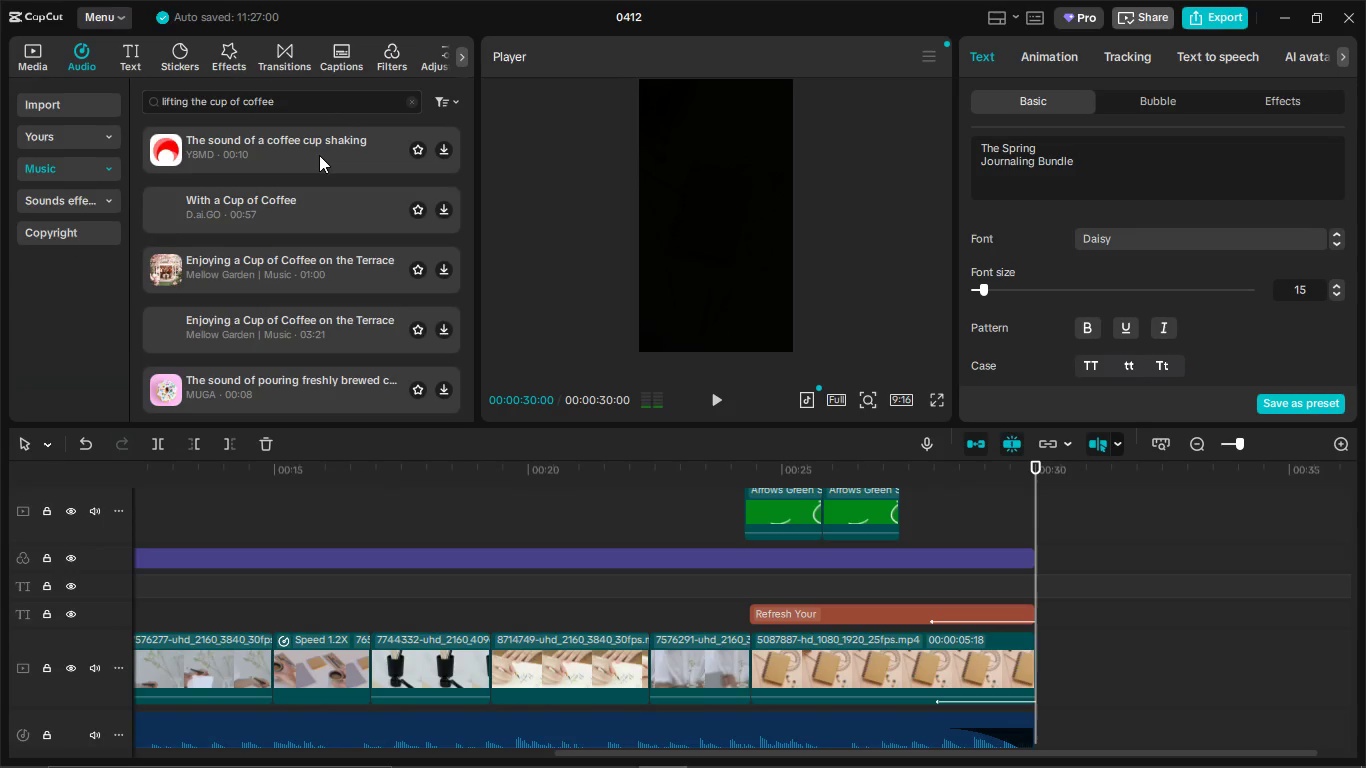 
left_click([319, 155])
 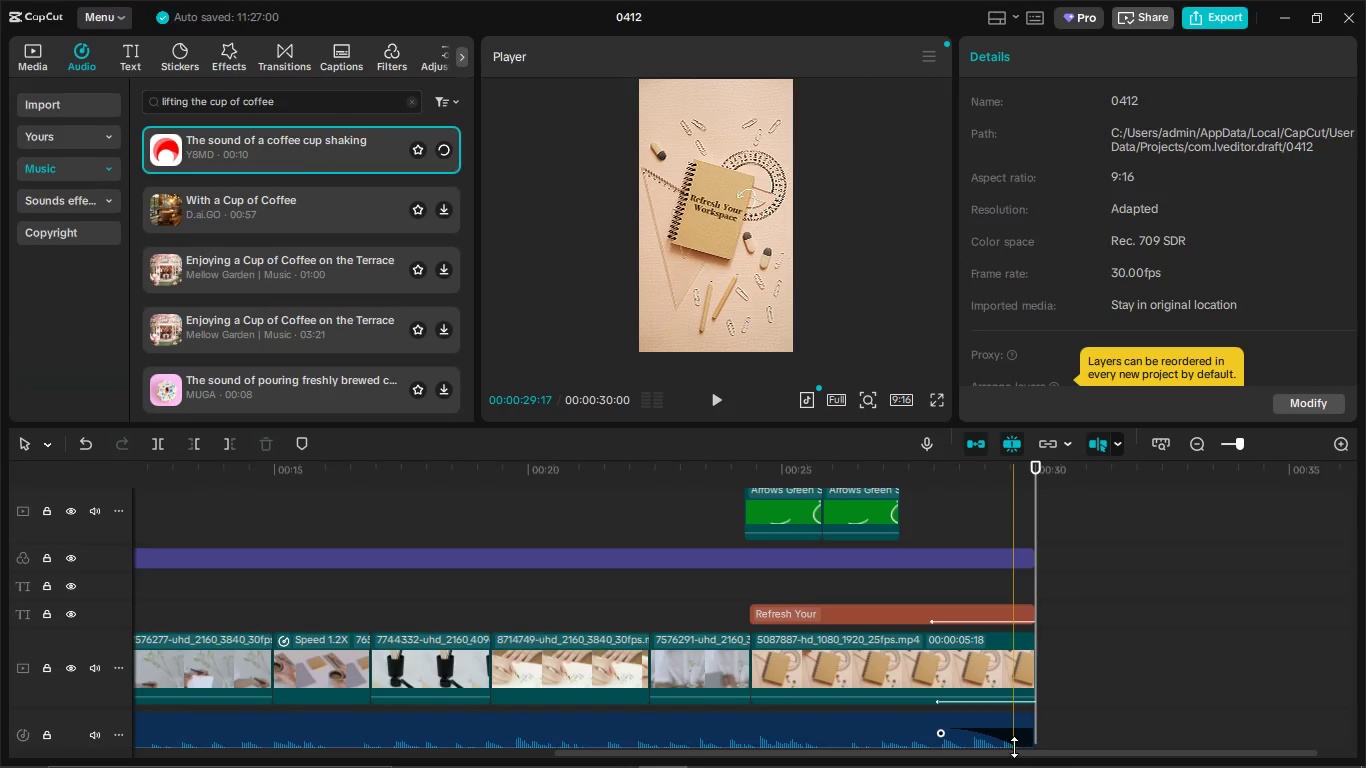 
left_click_drag(start_coordinate=[1010, 752], to_coordinate=[773, 767])
 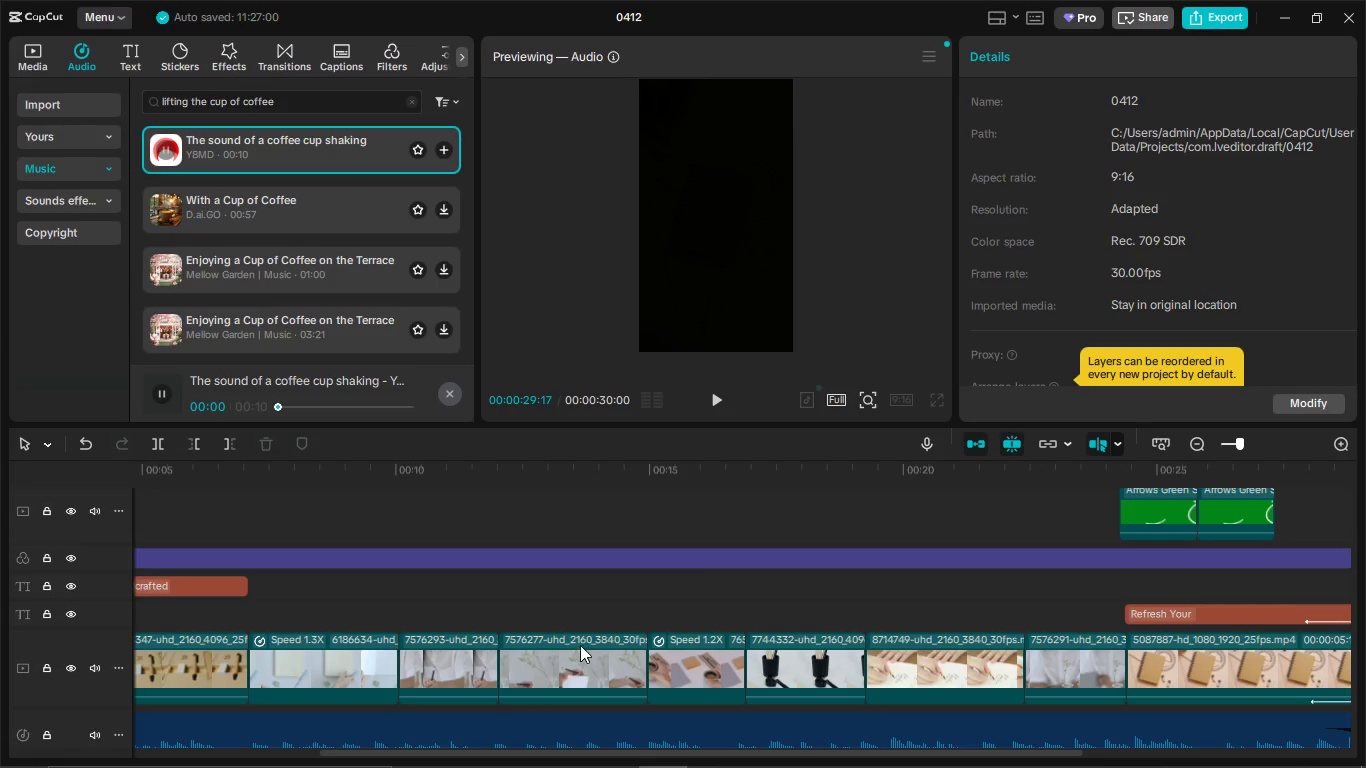 
scroll: coordinate [662, 618], scroll_direction: down, amount: 4.0
 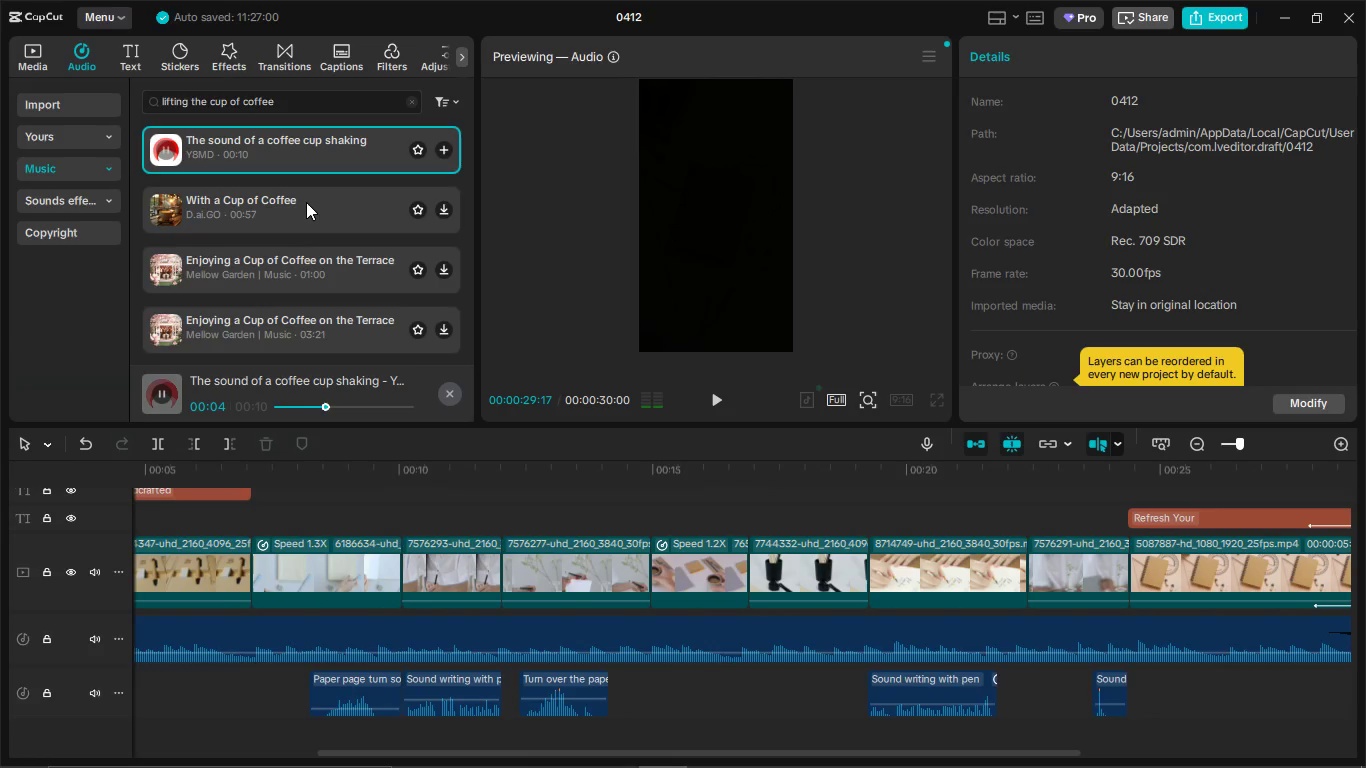 
left_click([302, 284])
 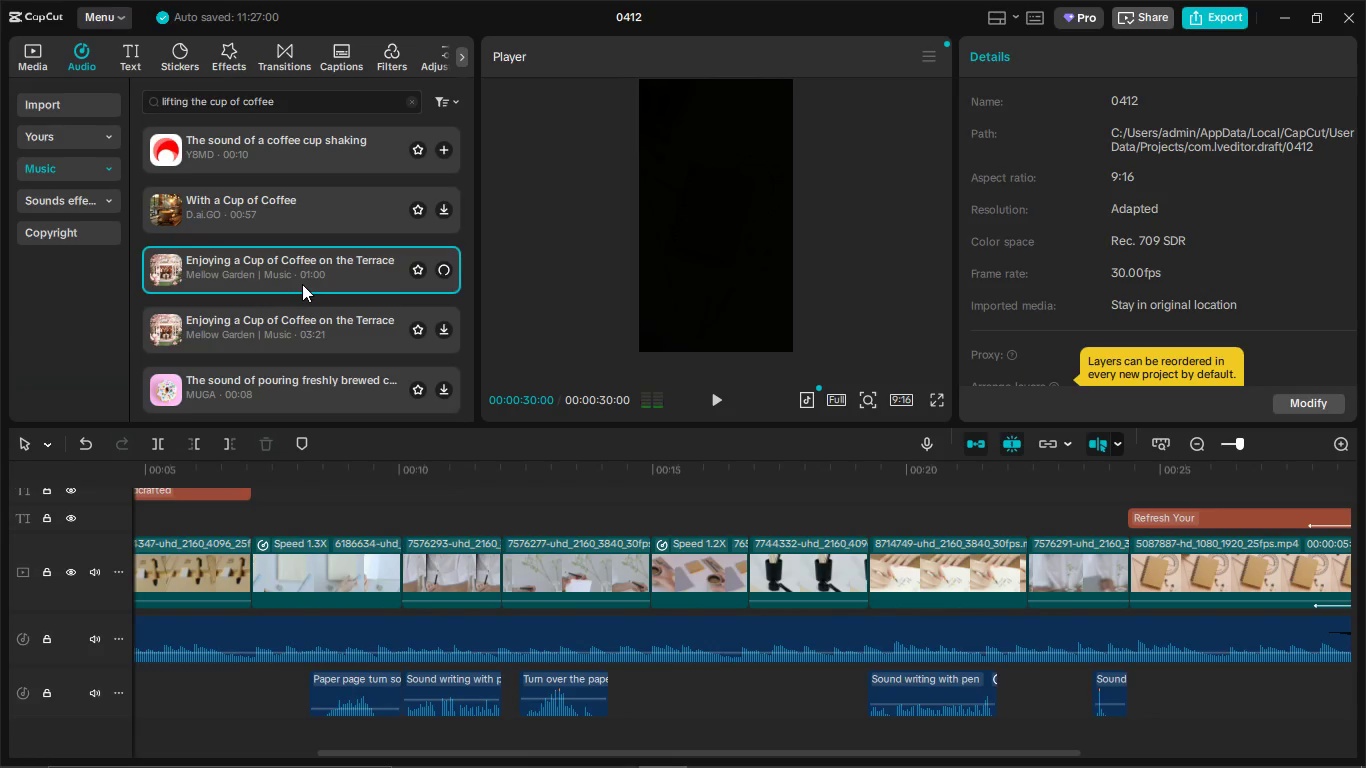 
scroll: coordinate [305, 278], scroll_direction: down, amount: 1.0
 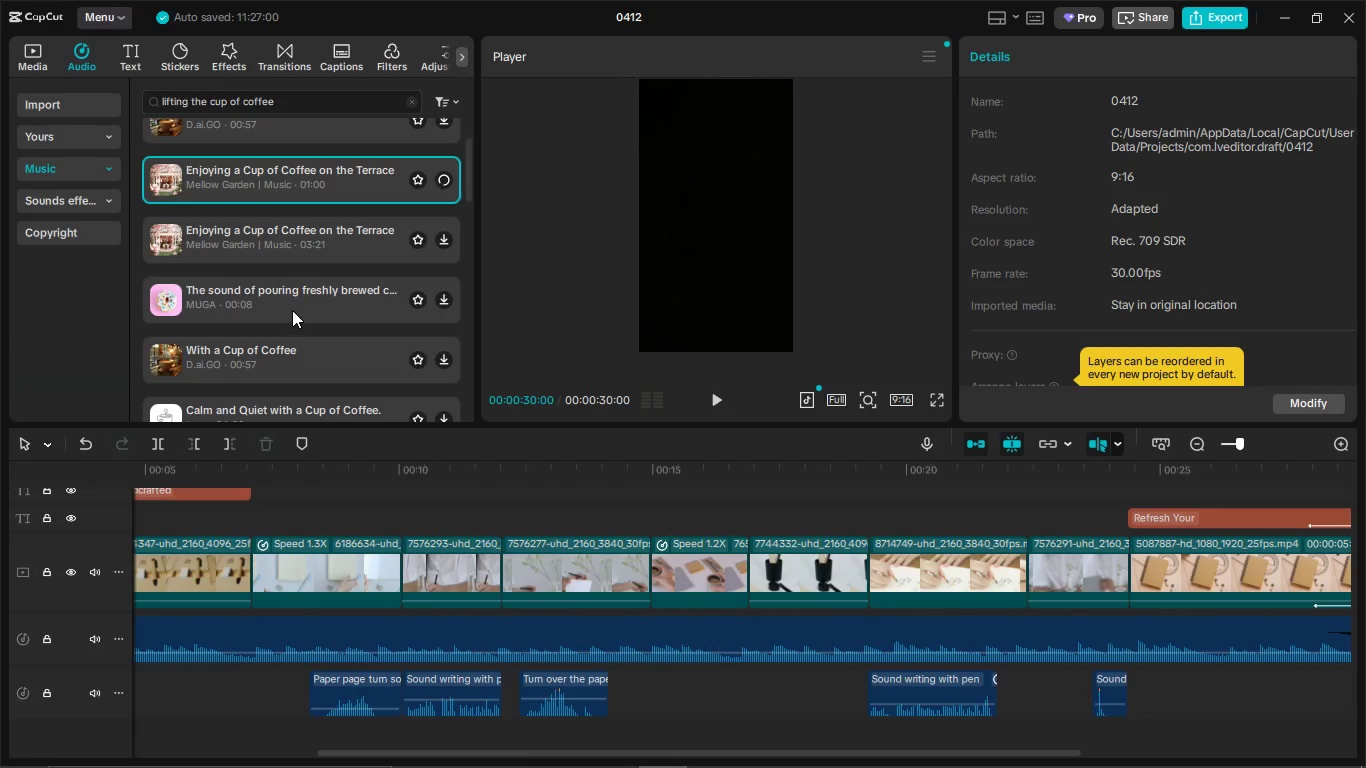 
scroll: coordinate [282, 267], scroll_direction: up, amount: 1.0
 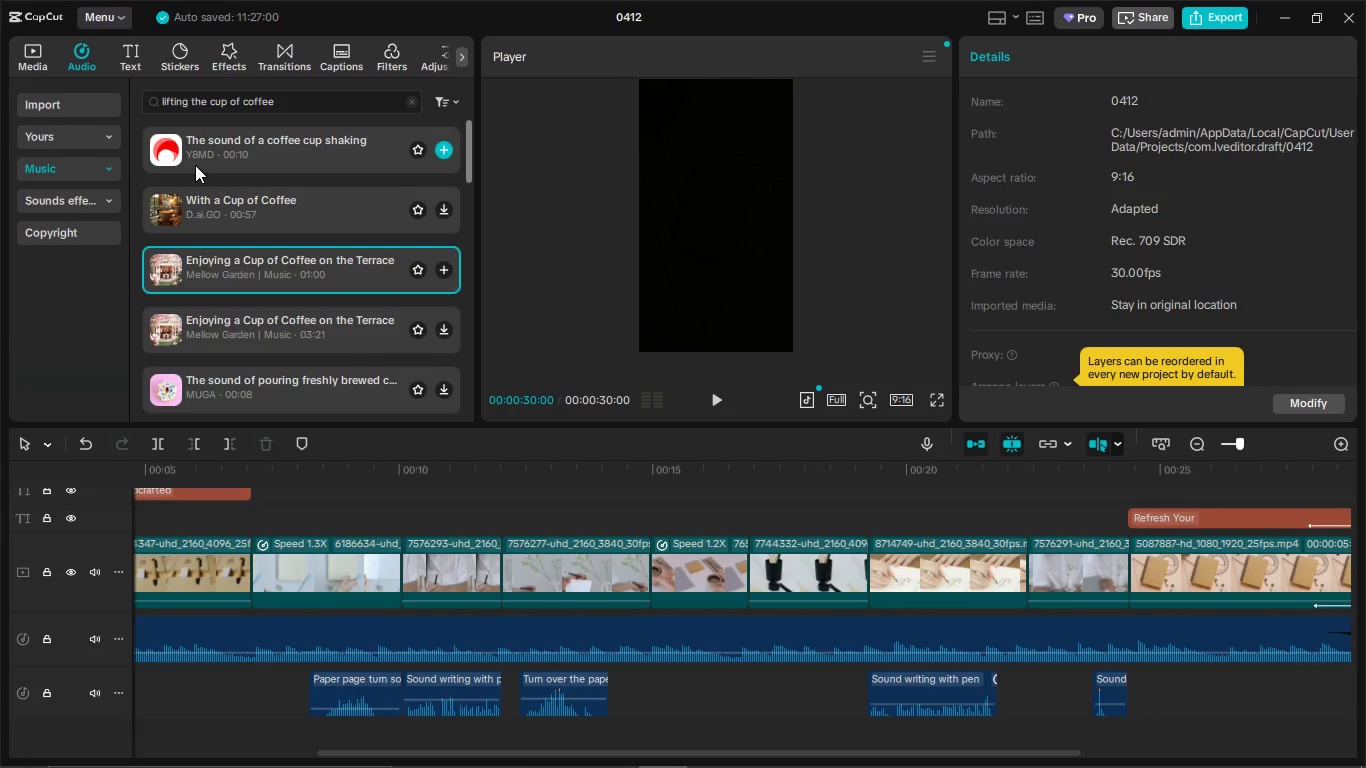 
left_click([194, 165])
 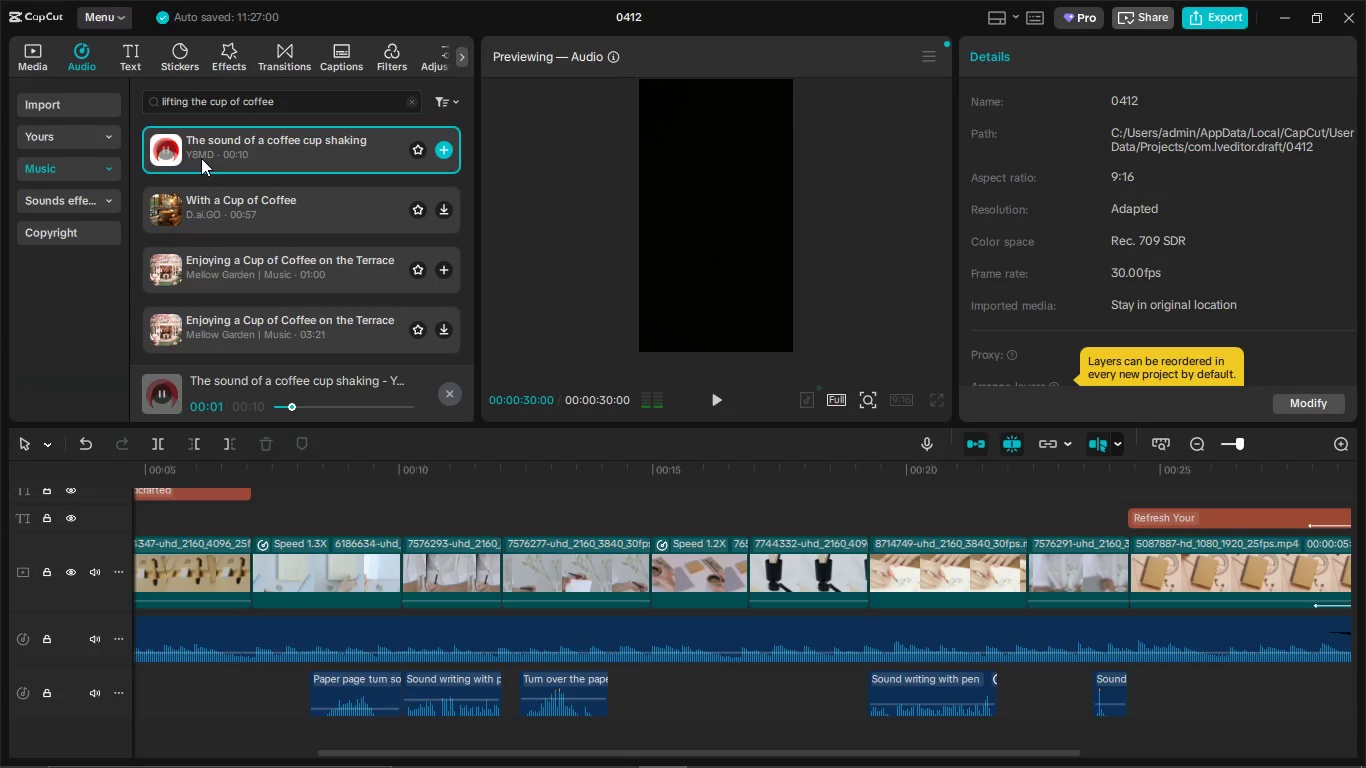 
left_click_drag(start_coordinate=[250, 151], to_coordinate=[647, 703])
 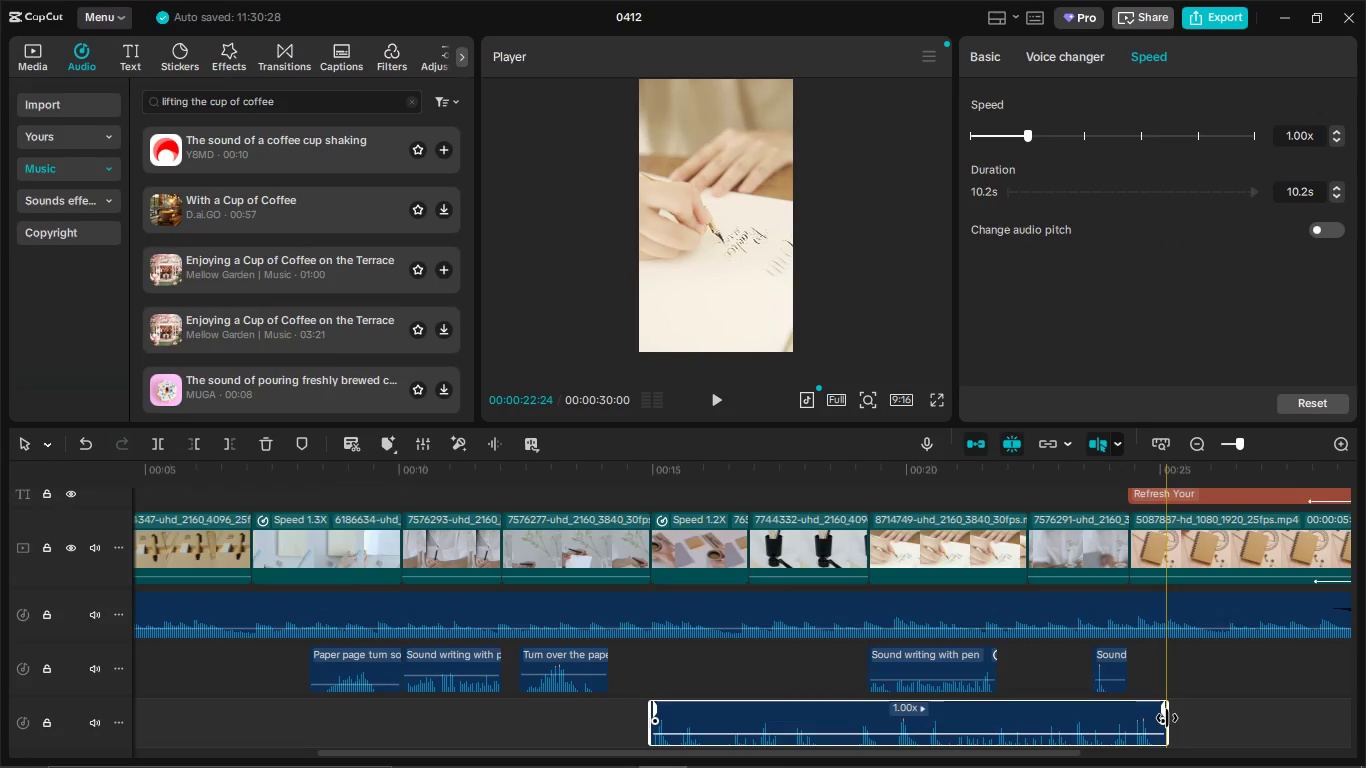 
left_click_drag(start_coordinate=[1167, 716], to_coordinate=[866, 724])
 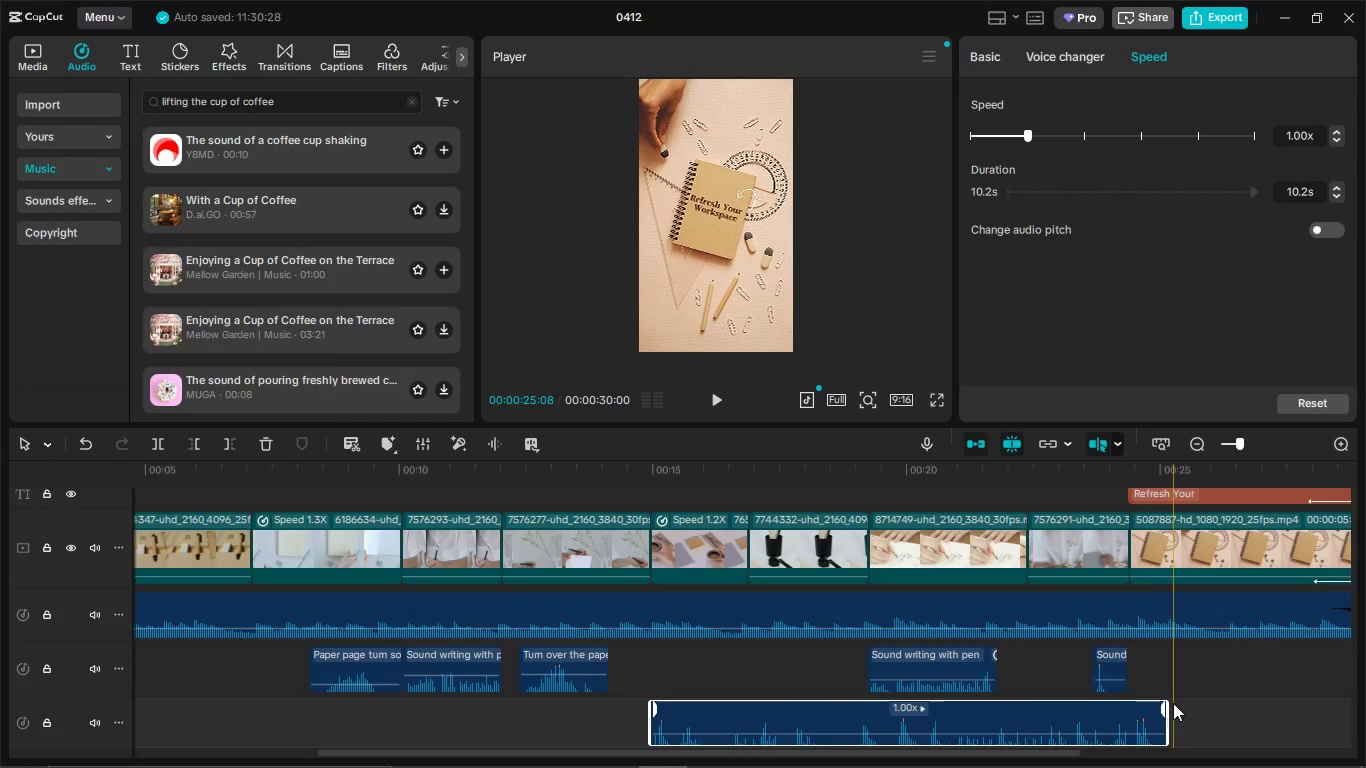 
left_click_drag(start_coordinate=[1169, 705], to_coordinate=[747, 721])
 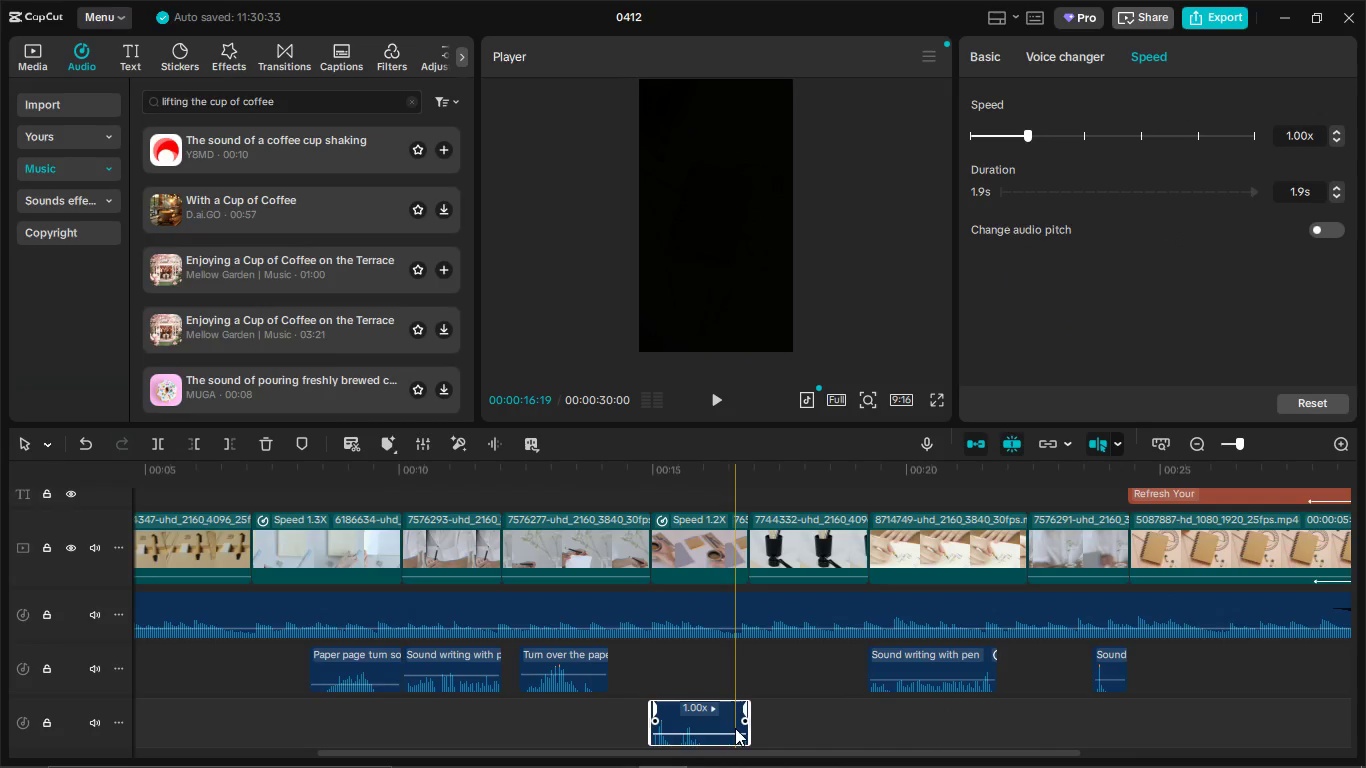 
left_click_drag(start_coordinate=[735, 728], to_coordinate=[734, 675])
 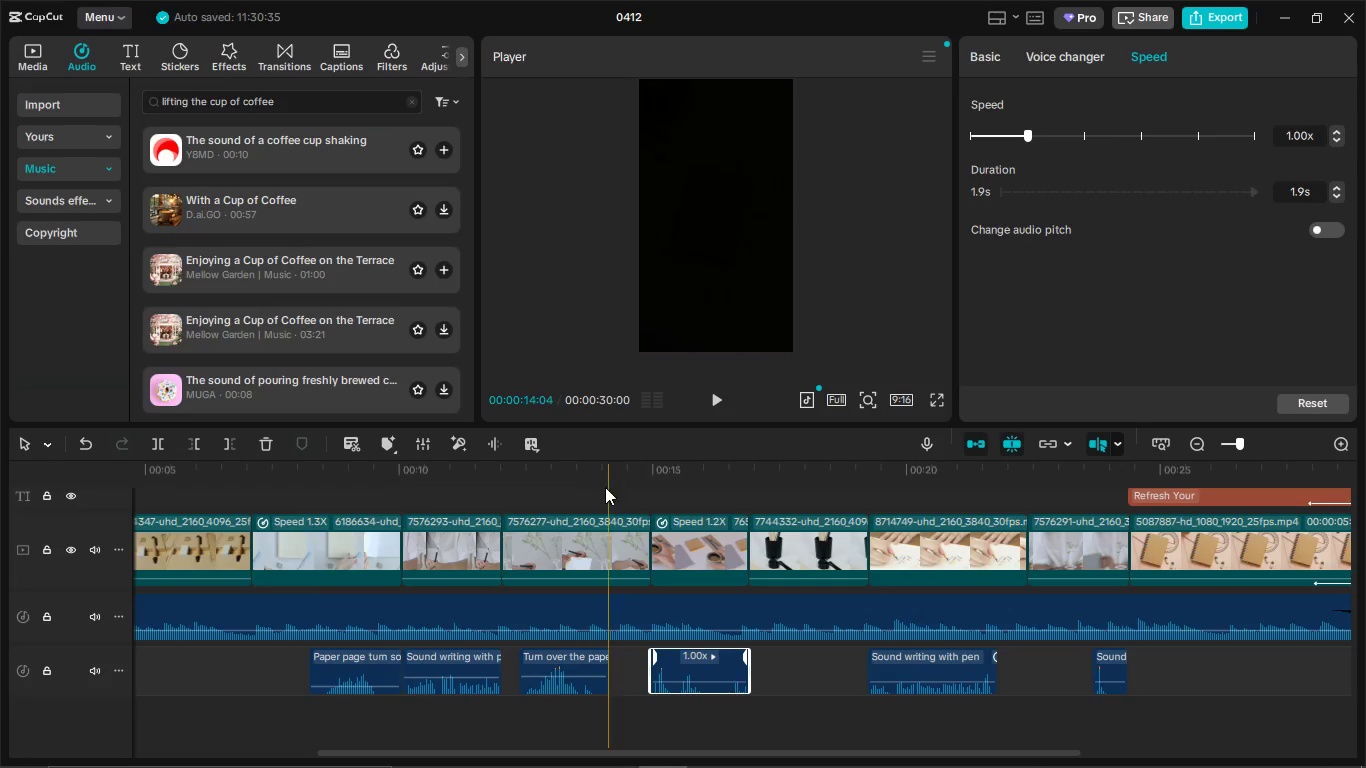 
left_click([605, 487])
 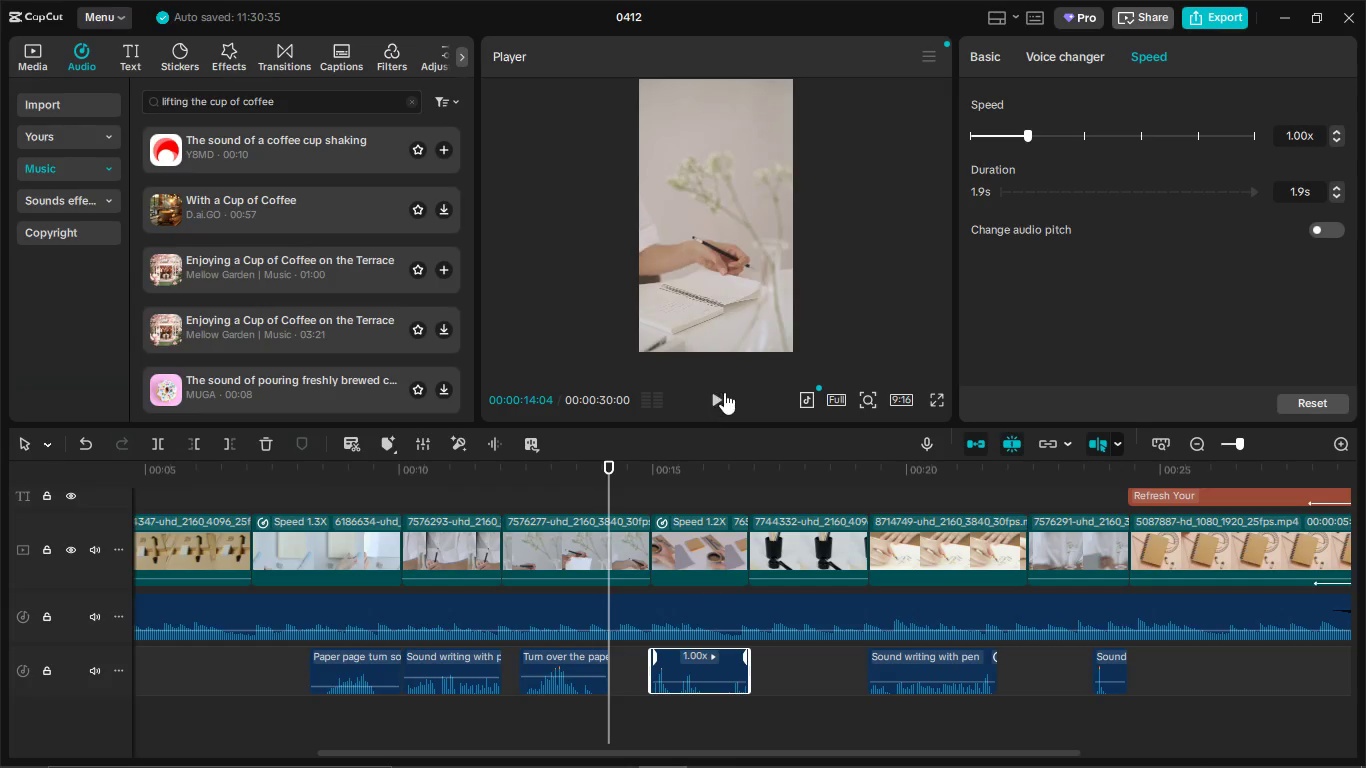 
left_click([725, 392])
 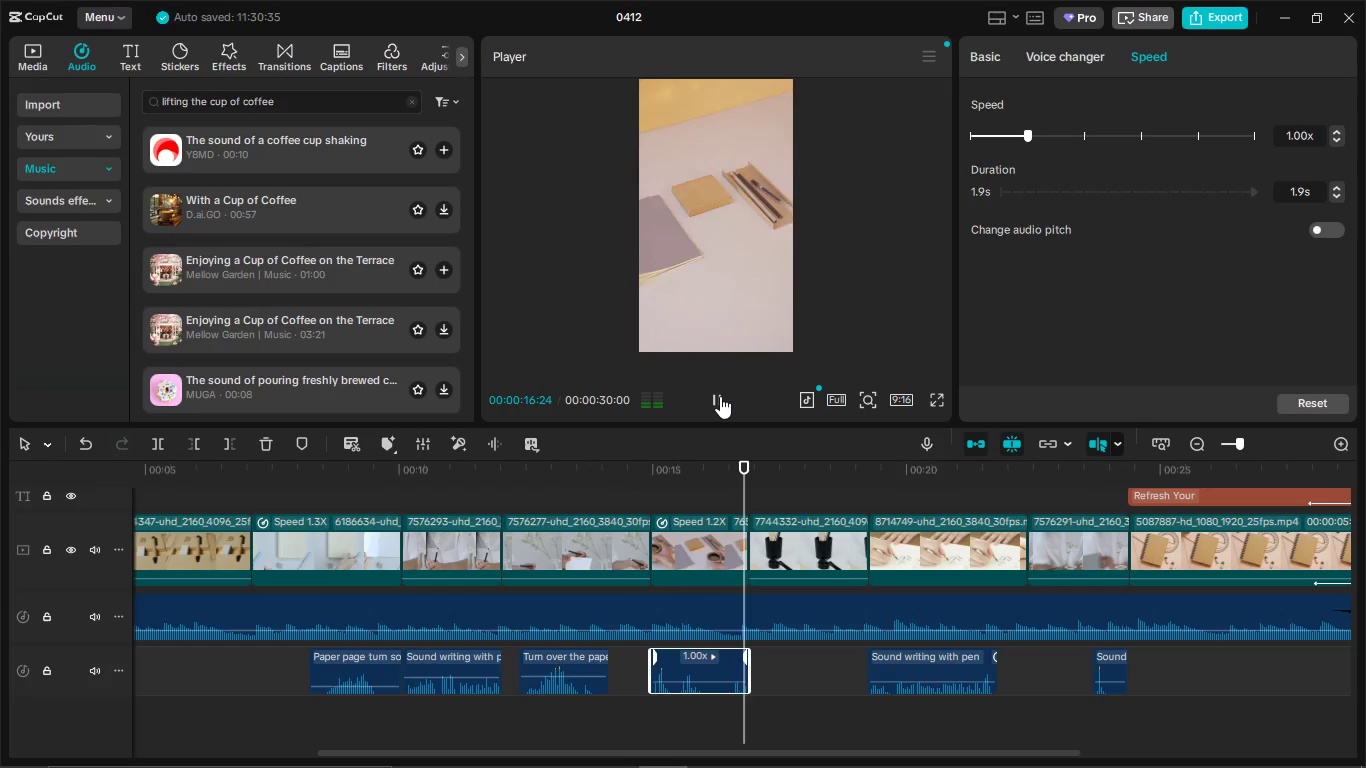 
left_click([588, 493])
 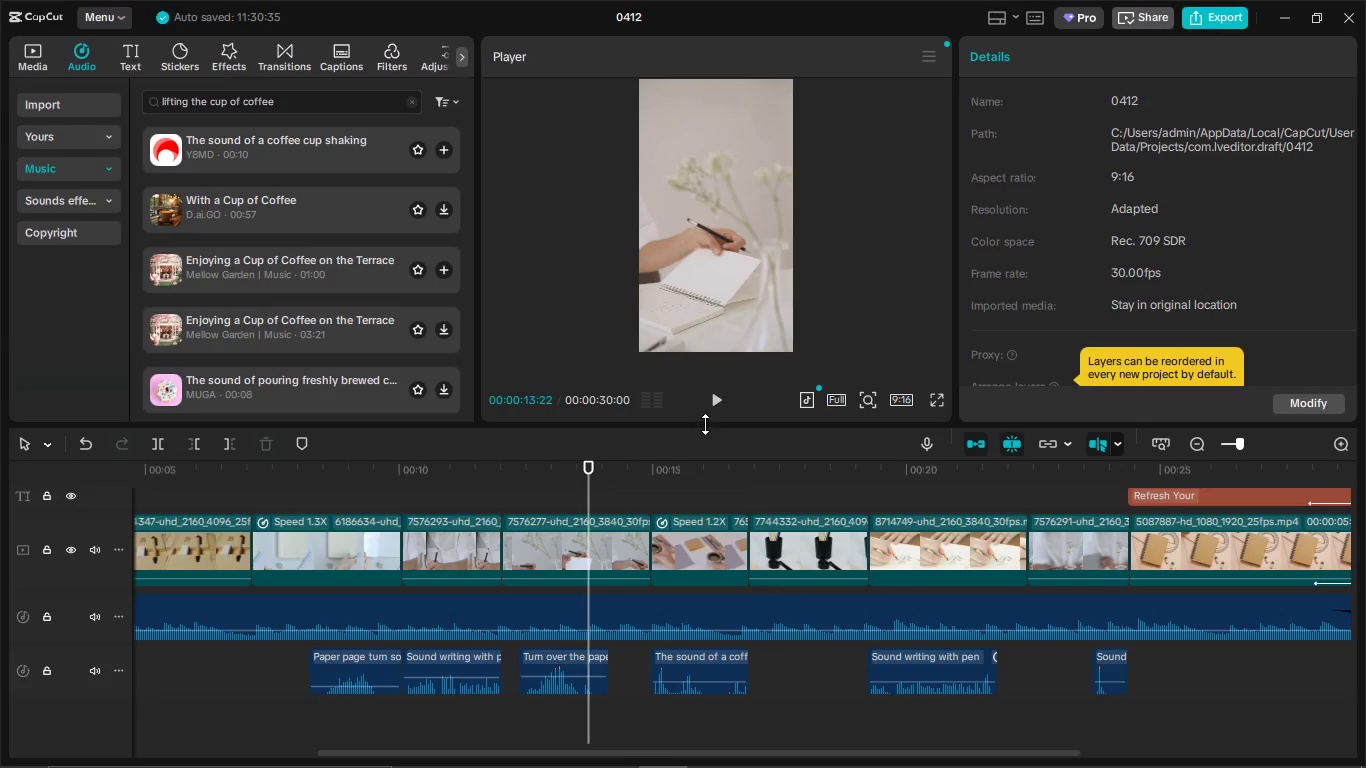 
left_click([718, 402])
 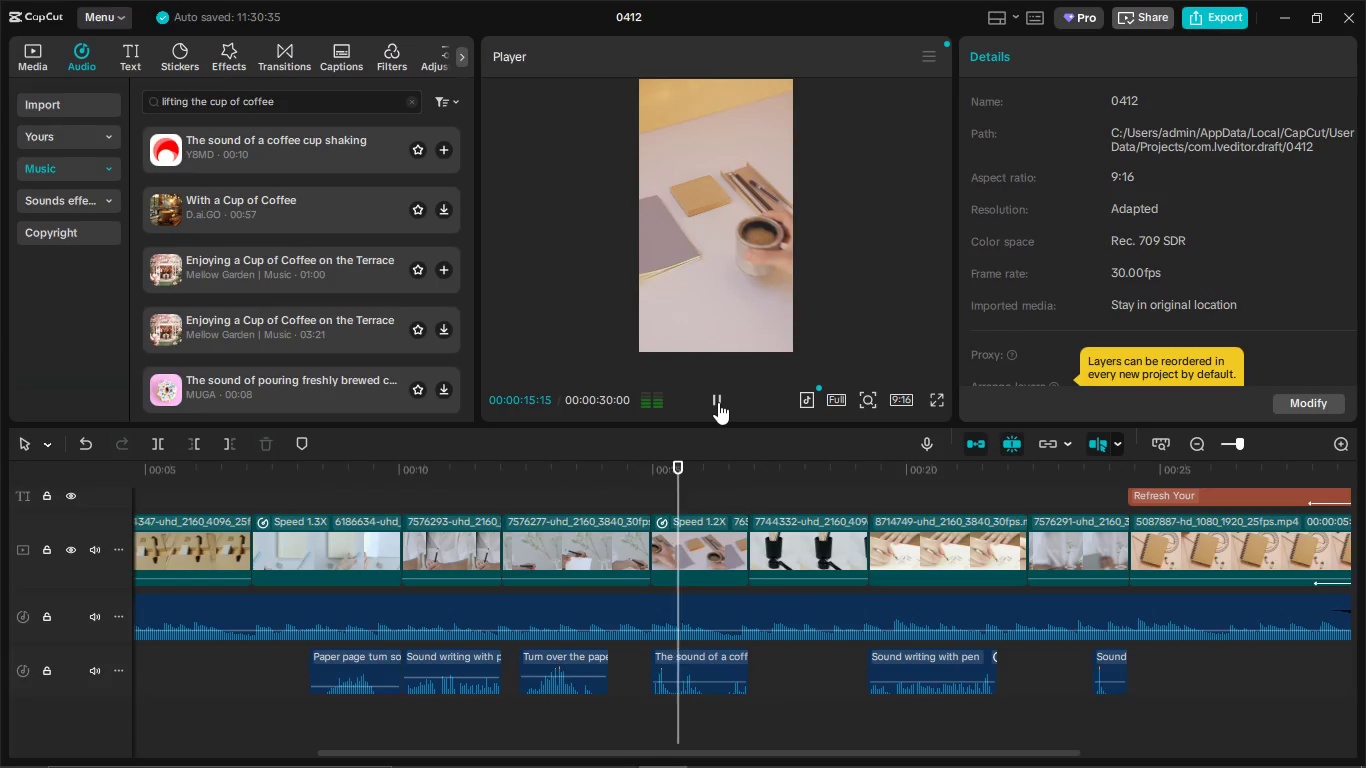 
left_click([718, 402])
 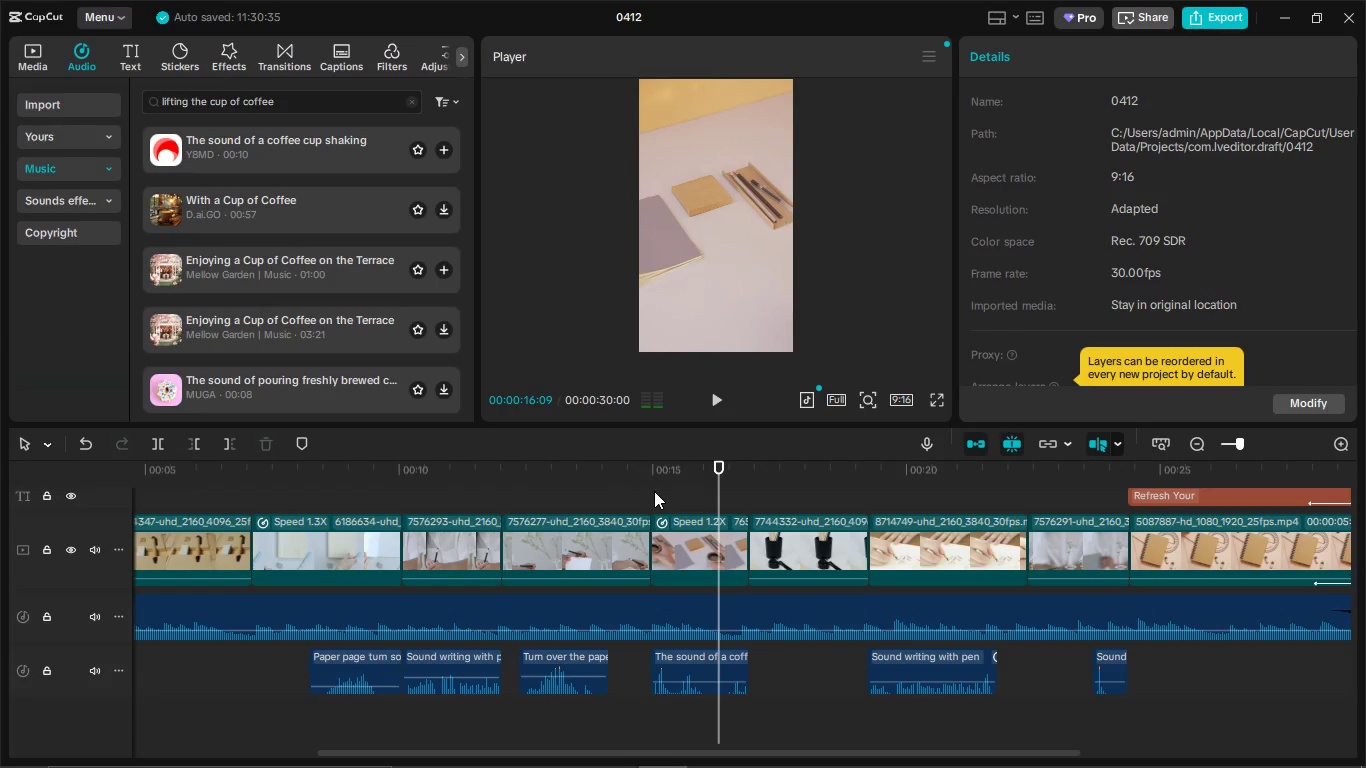 
left_click([637, 492])
 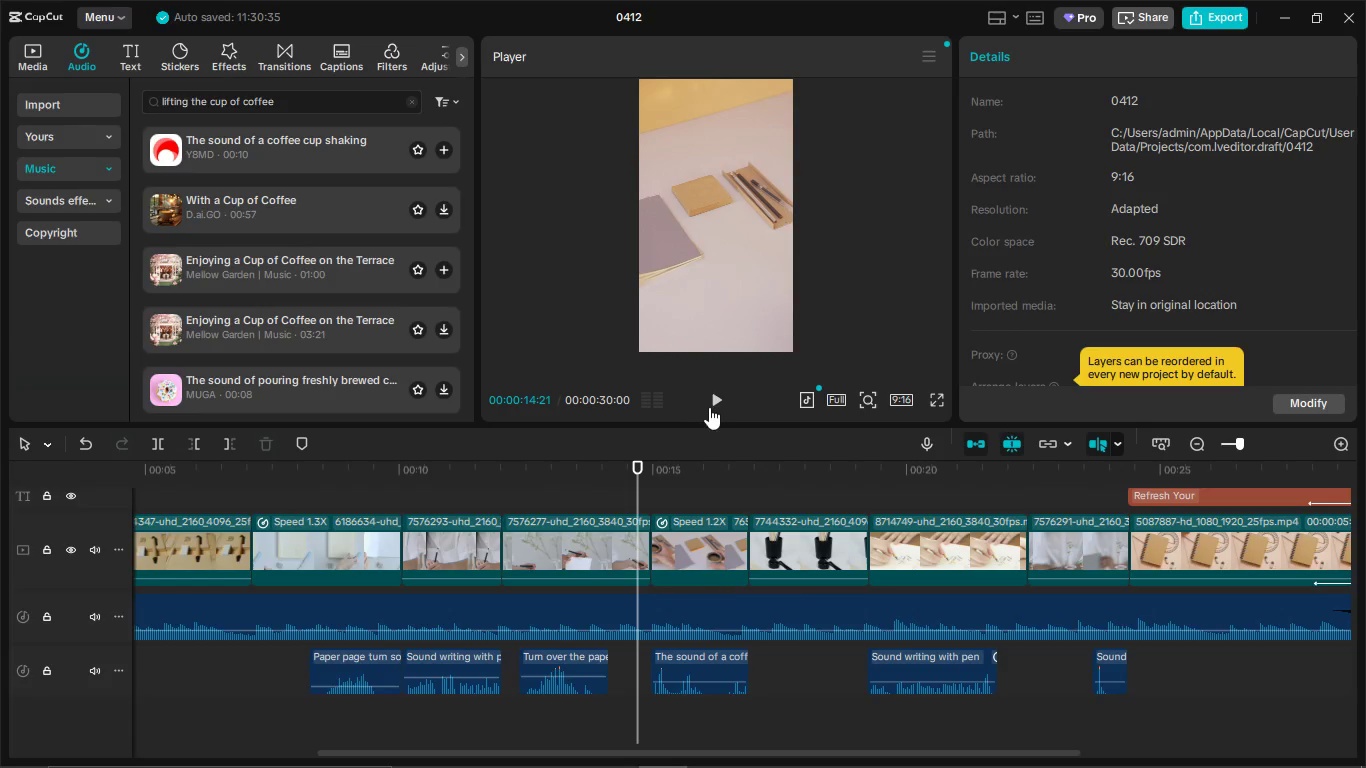 
left_click([713, 395])
 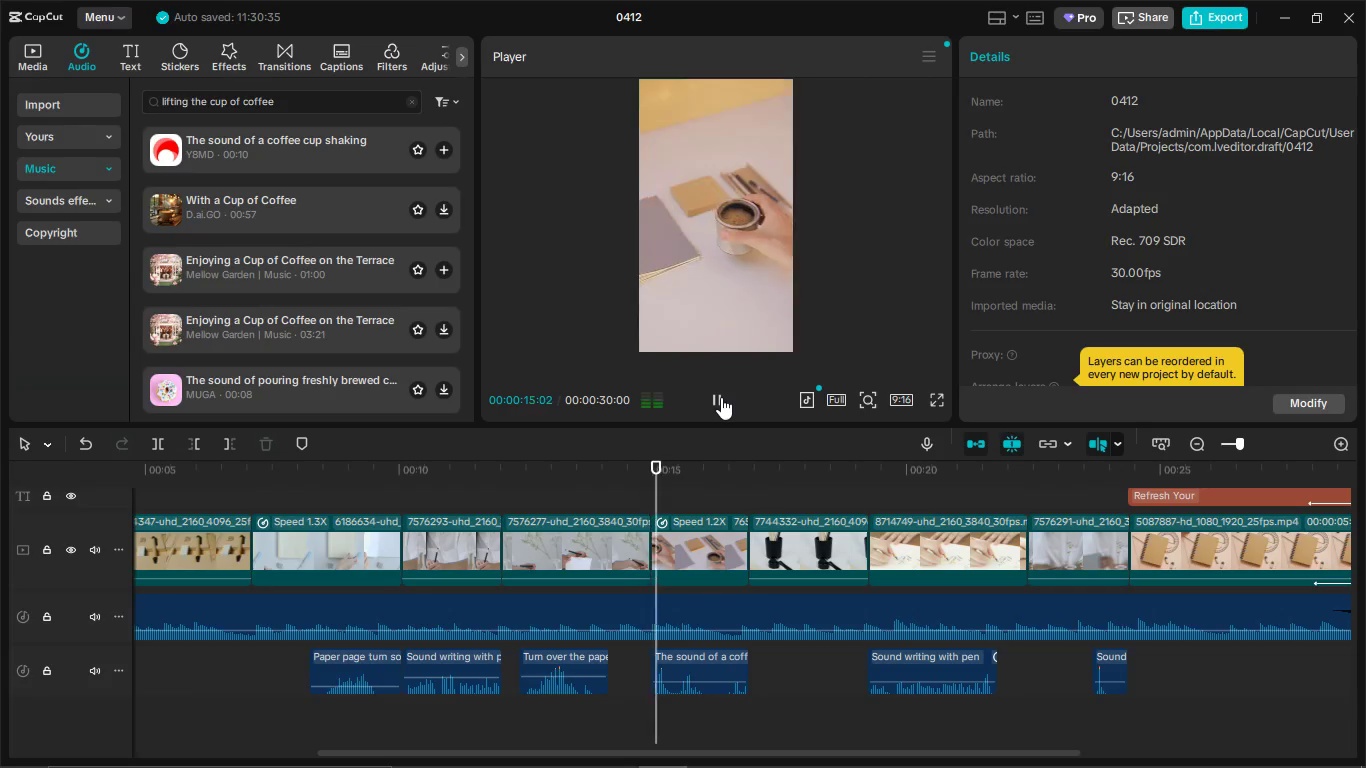 
left_click([721, 397])
 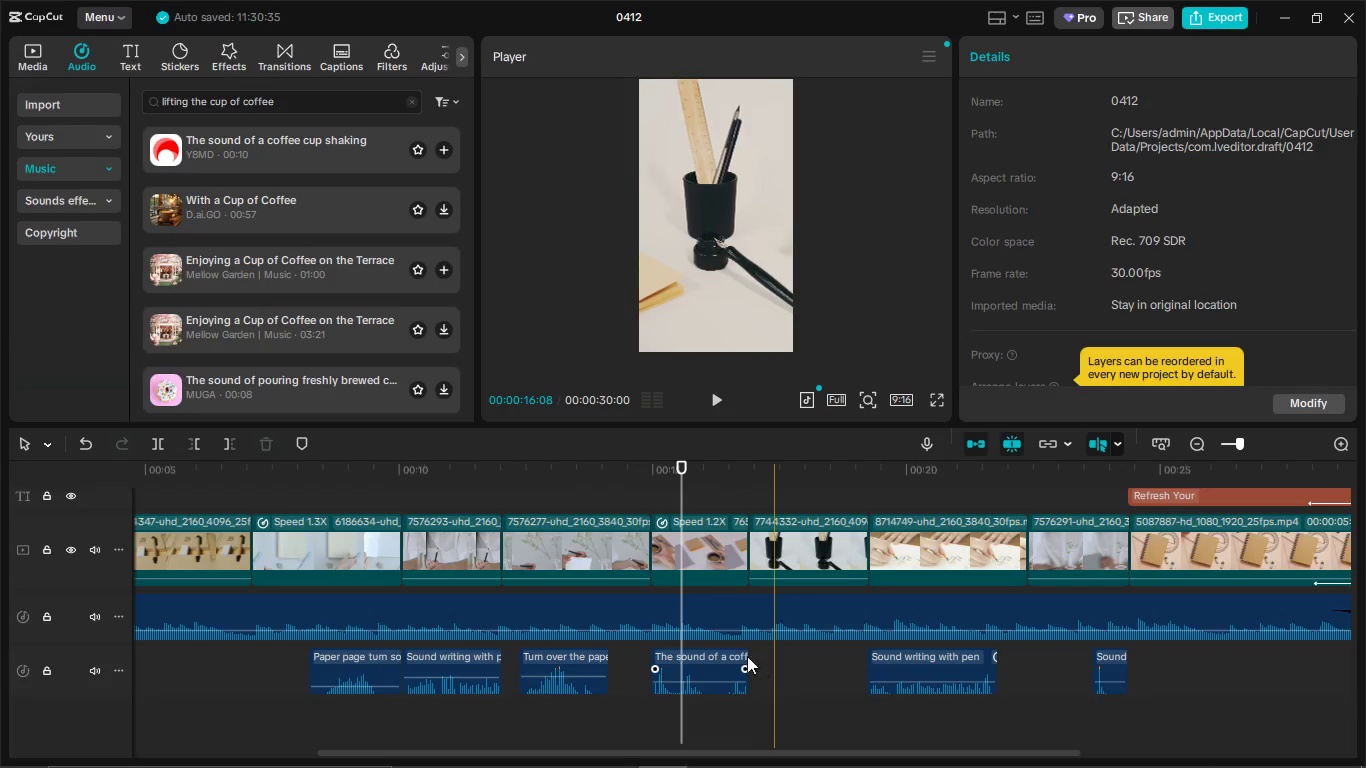 
left_click_drag(start_coordinate=[747, 655], to_coordinate=[678, 653])
 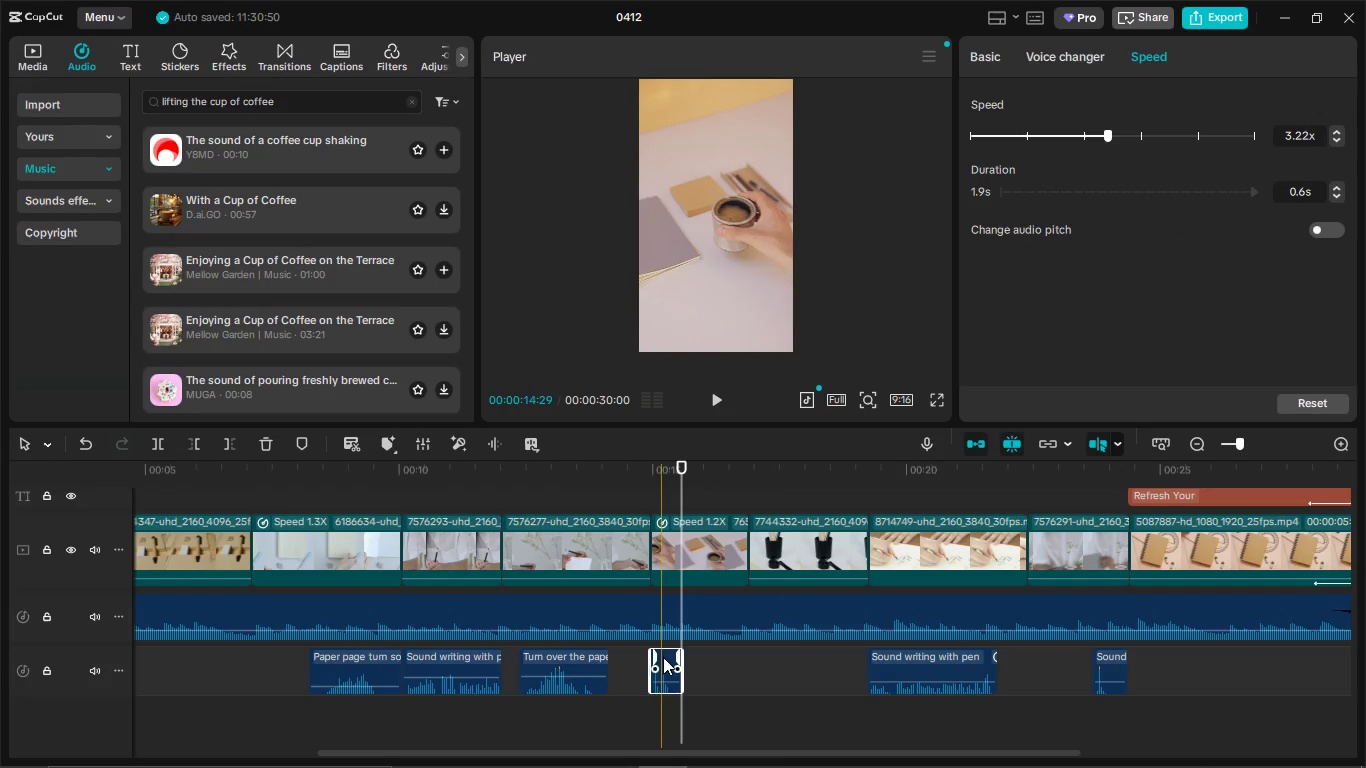 
left_click([629, 659])
 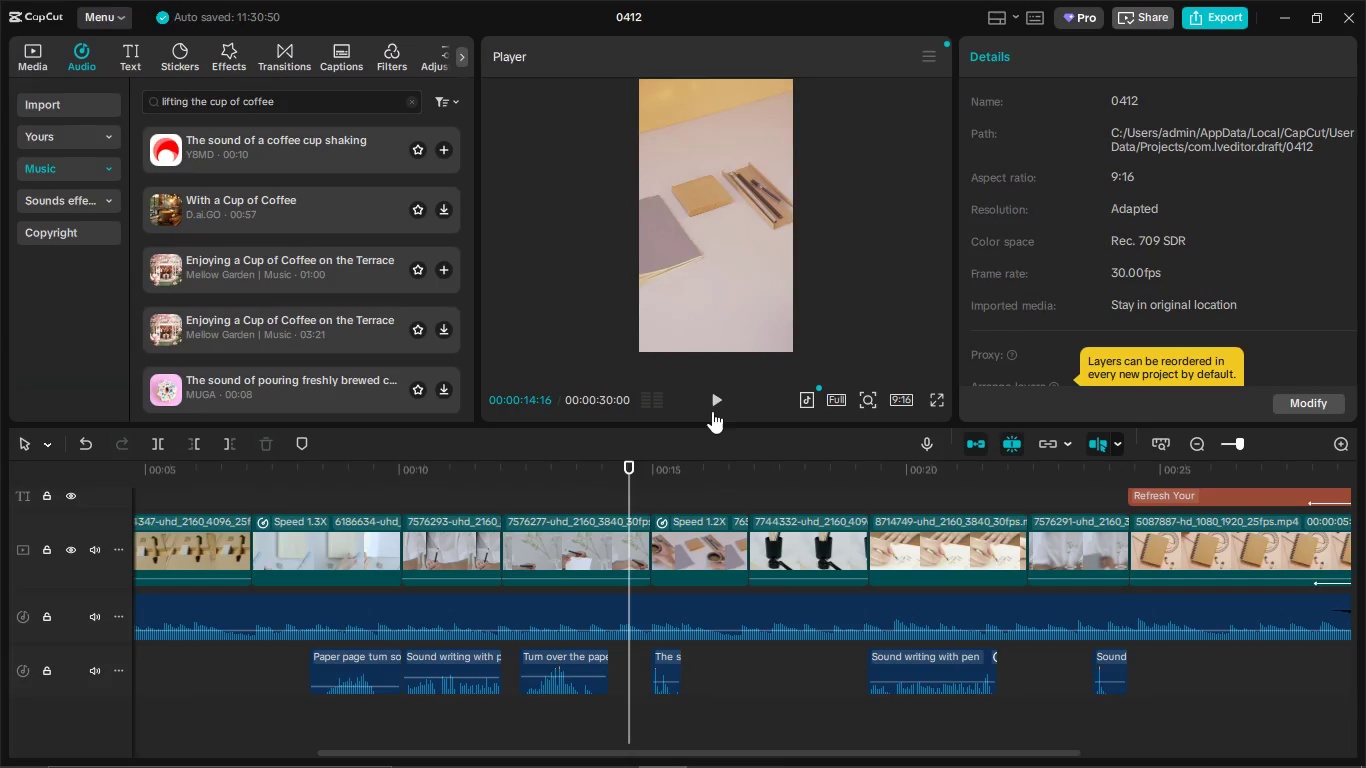 
left_click([717, 395])
 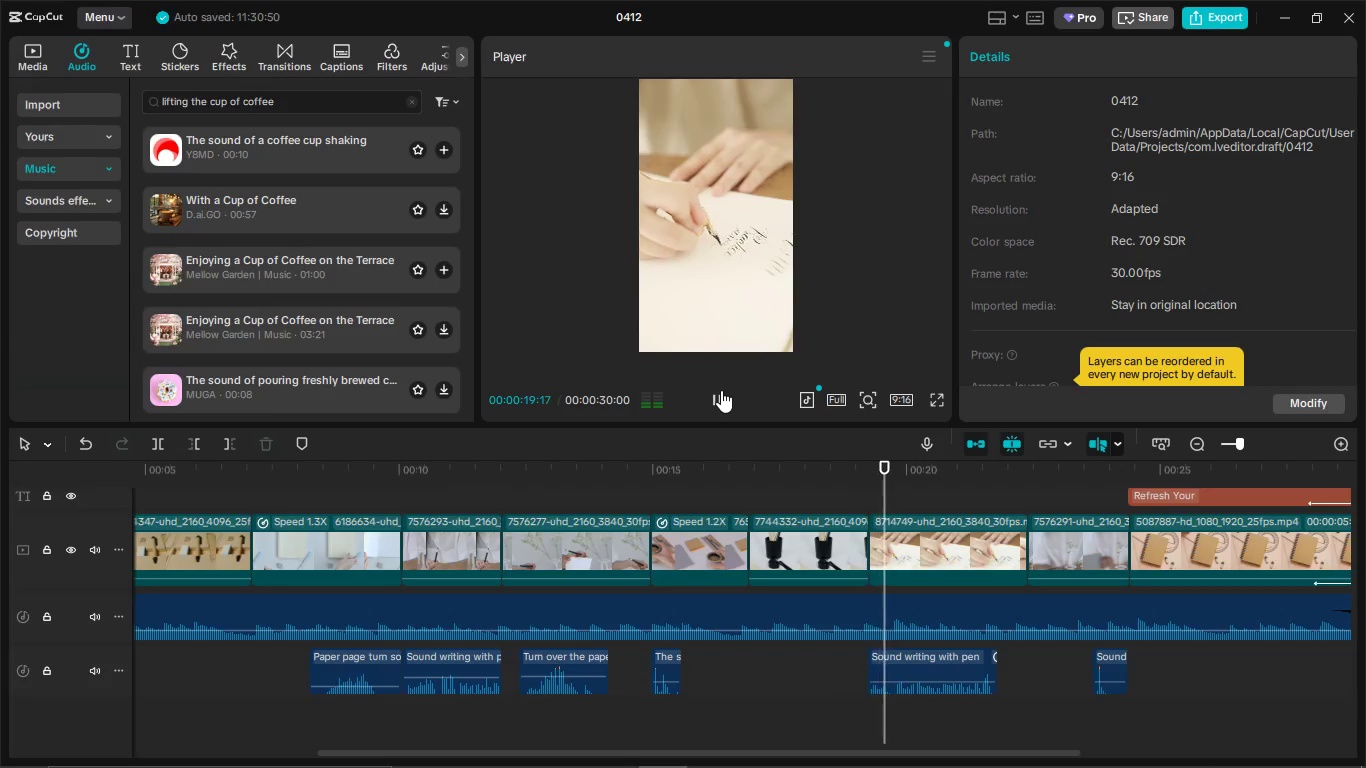 
wait(7.03)
 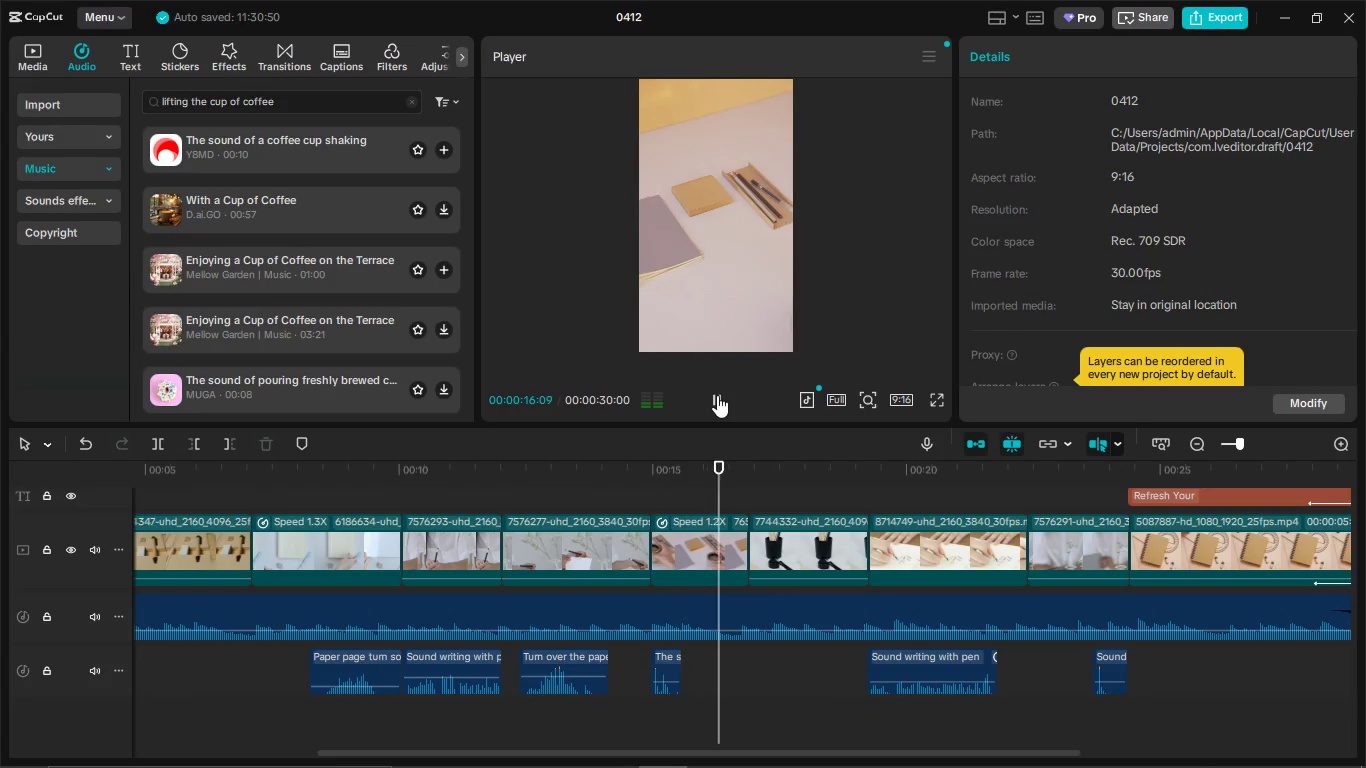 
left_click_drag(start_coordinate=[706, 750], to_coordinate=[1034, 732])
 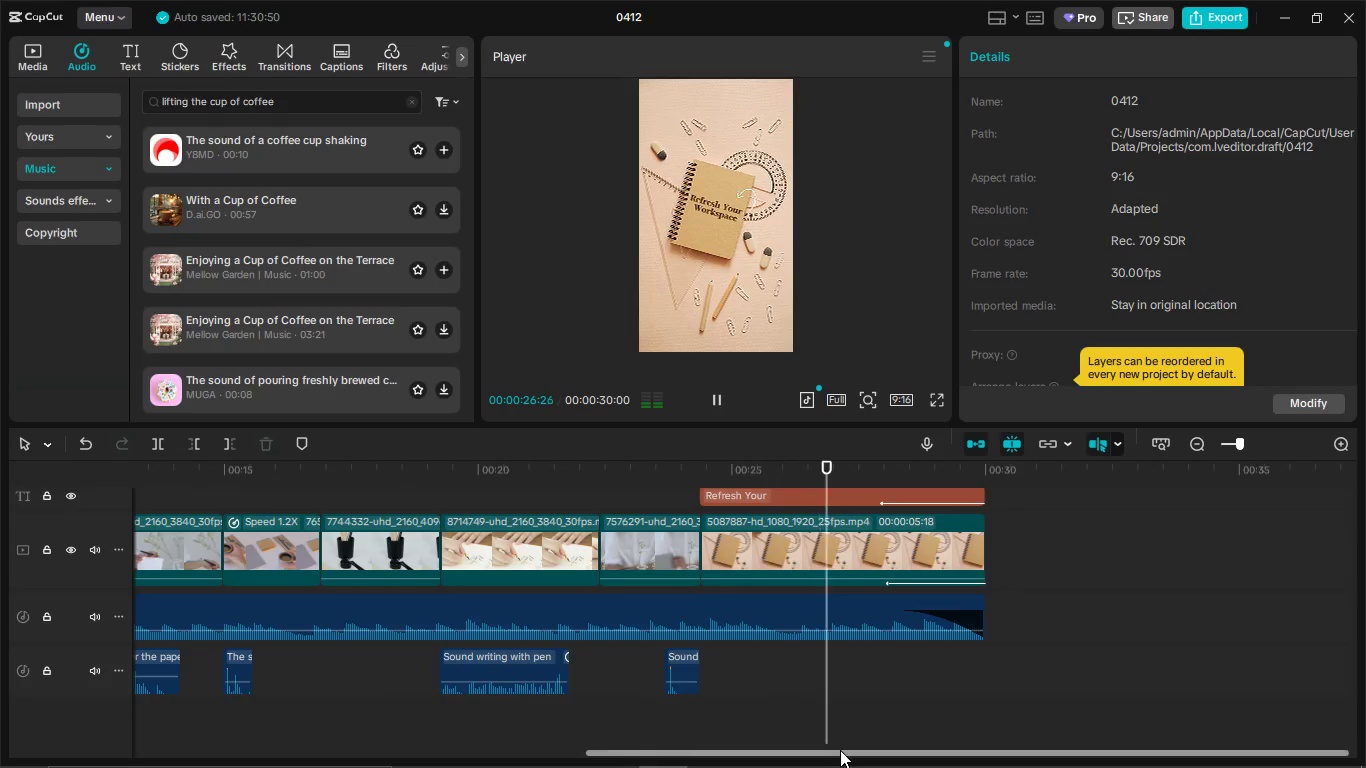 
left_click_drag(start_coordinate=[839, 753], to_coordinate=[179, 764])
 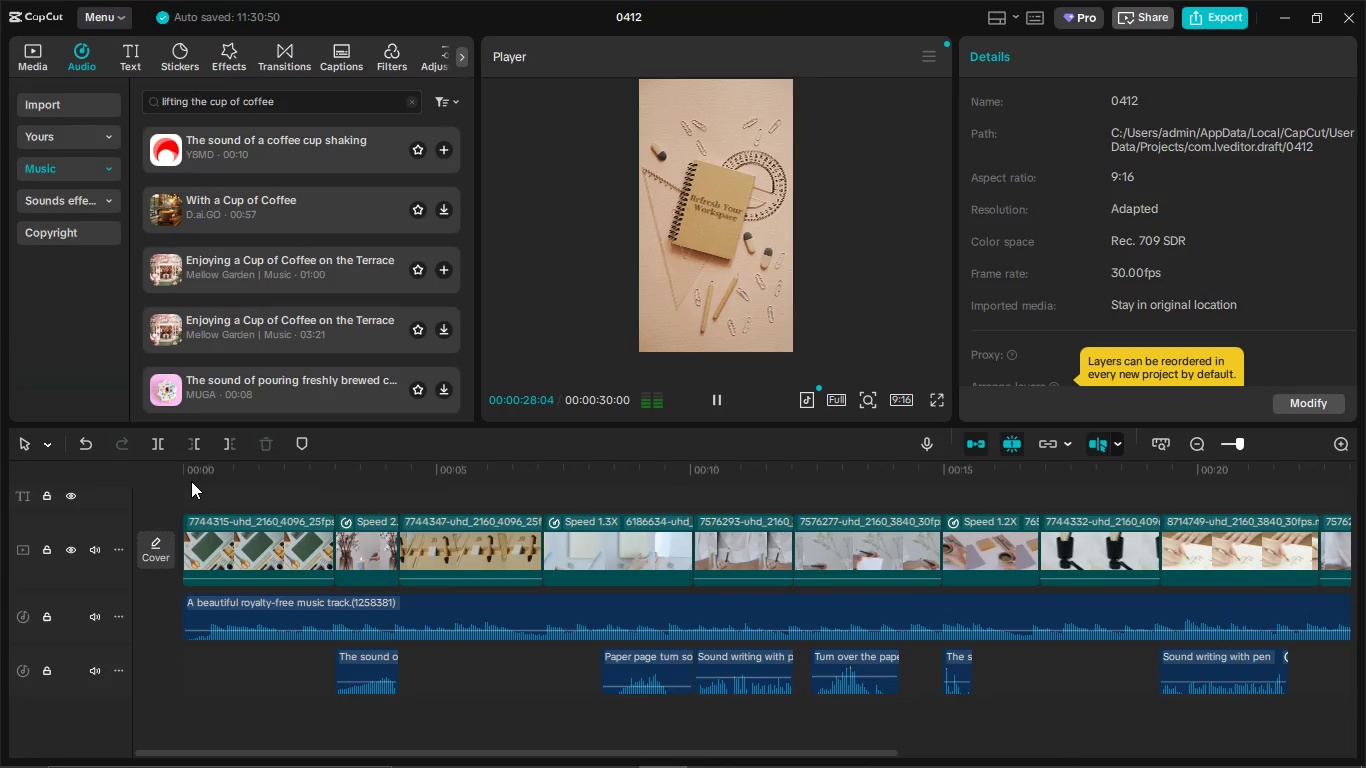 
left_click([191, 480])
 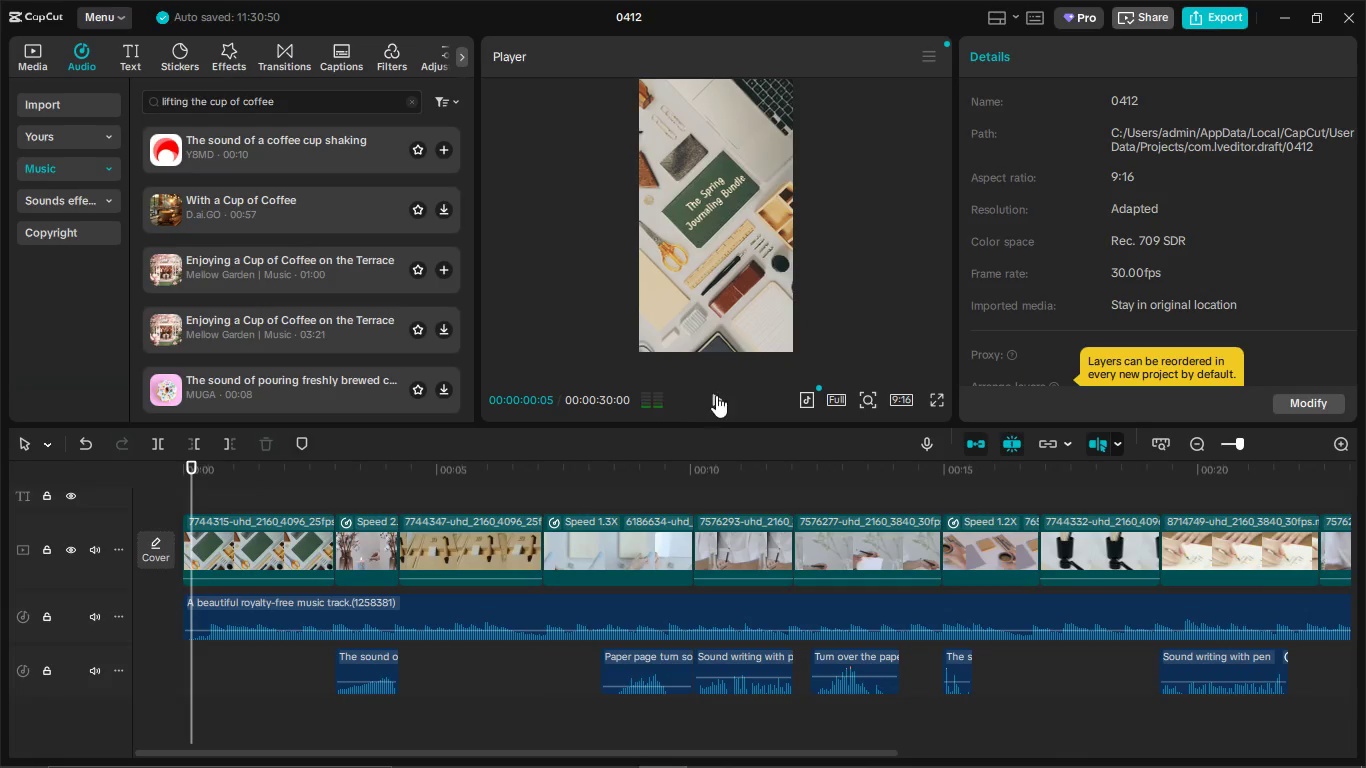 
left_click([718, 395])
 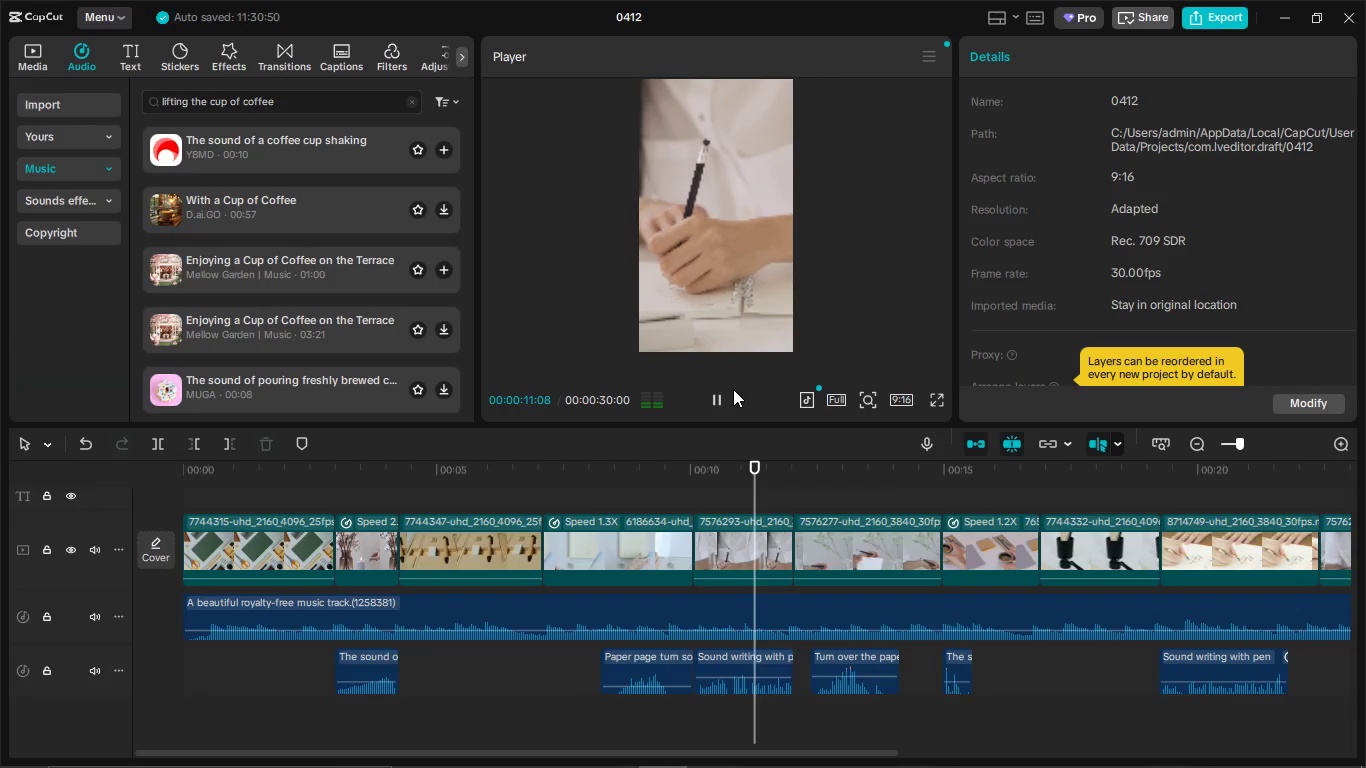 
wait(16.55)
 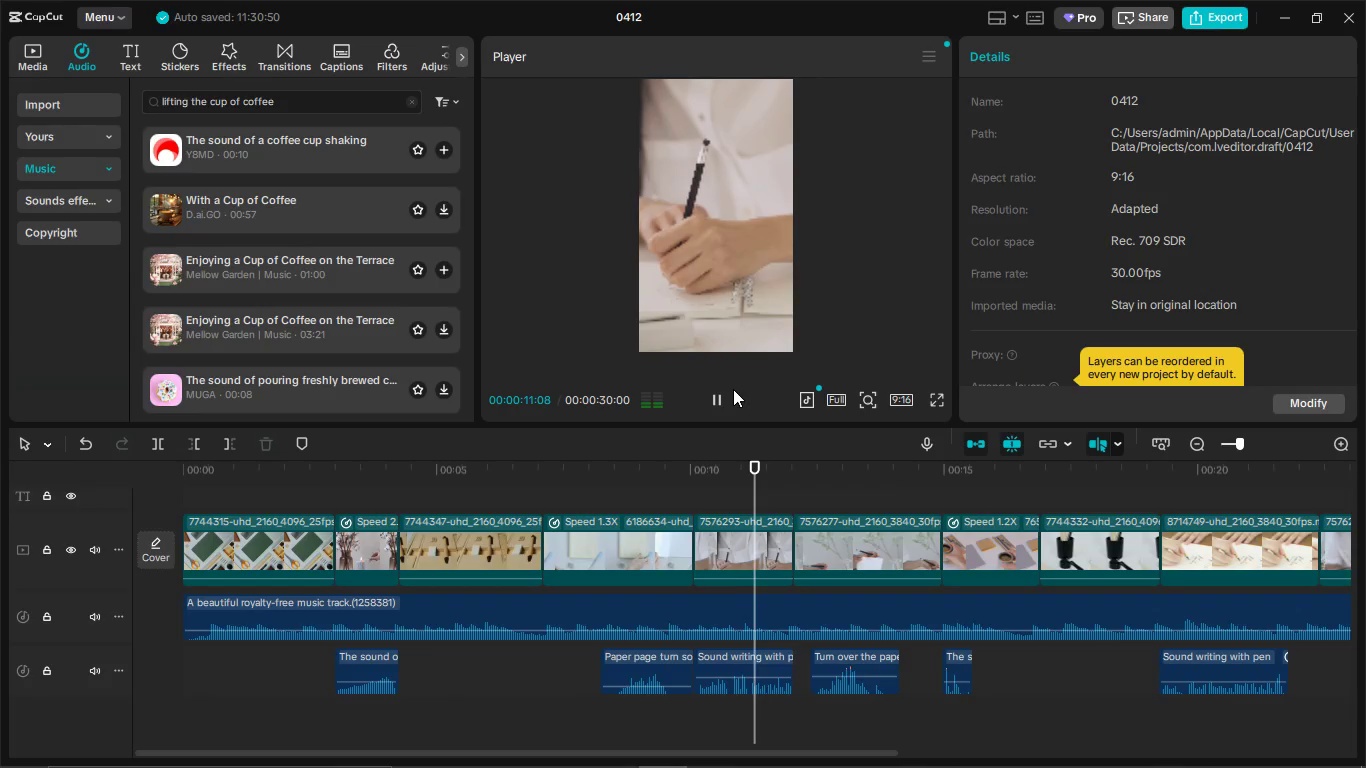 
left_click([714, 401])
 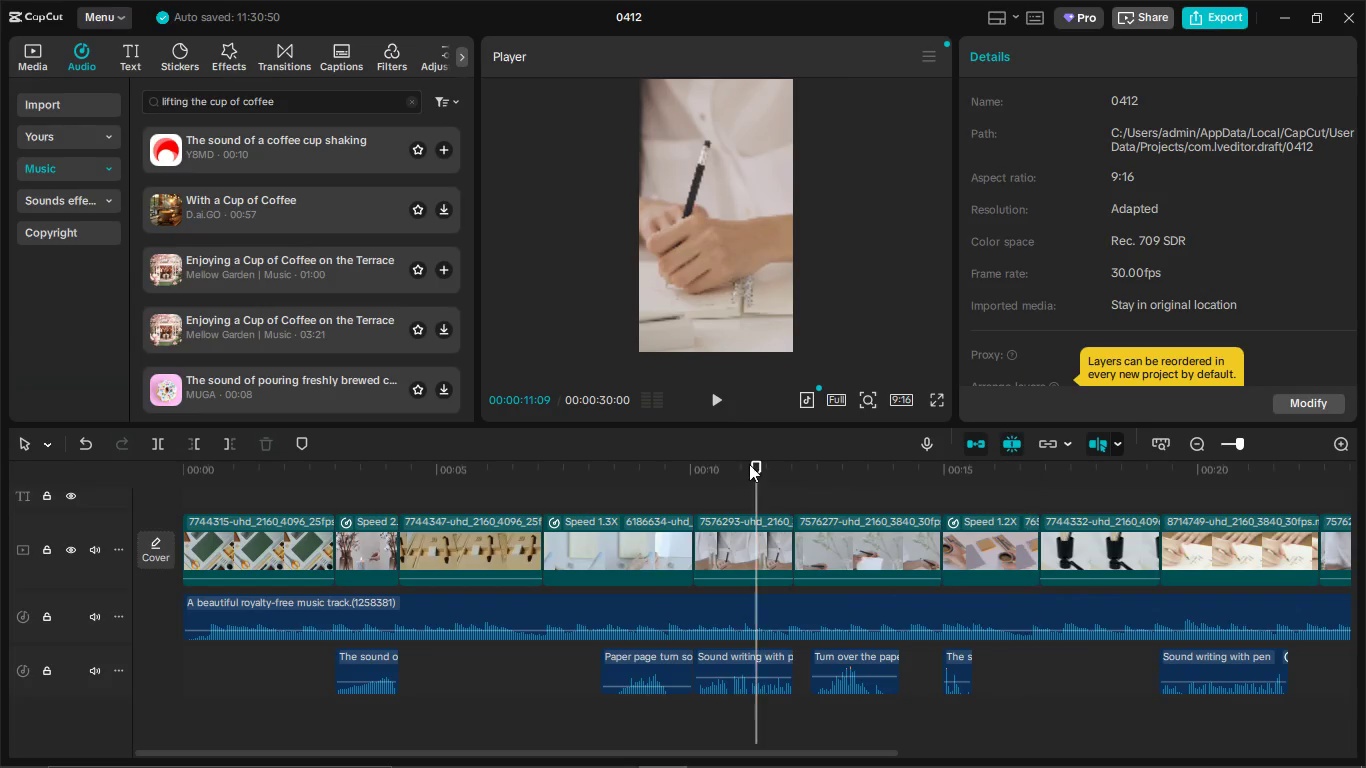 
double_click([713, 397])
 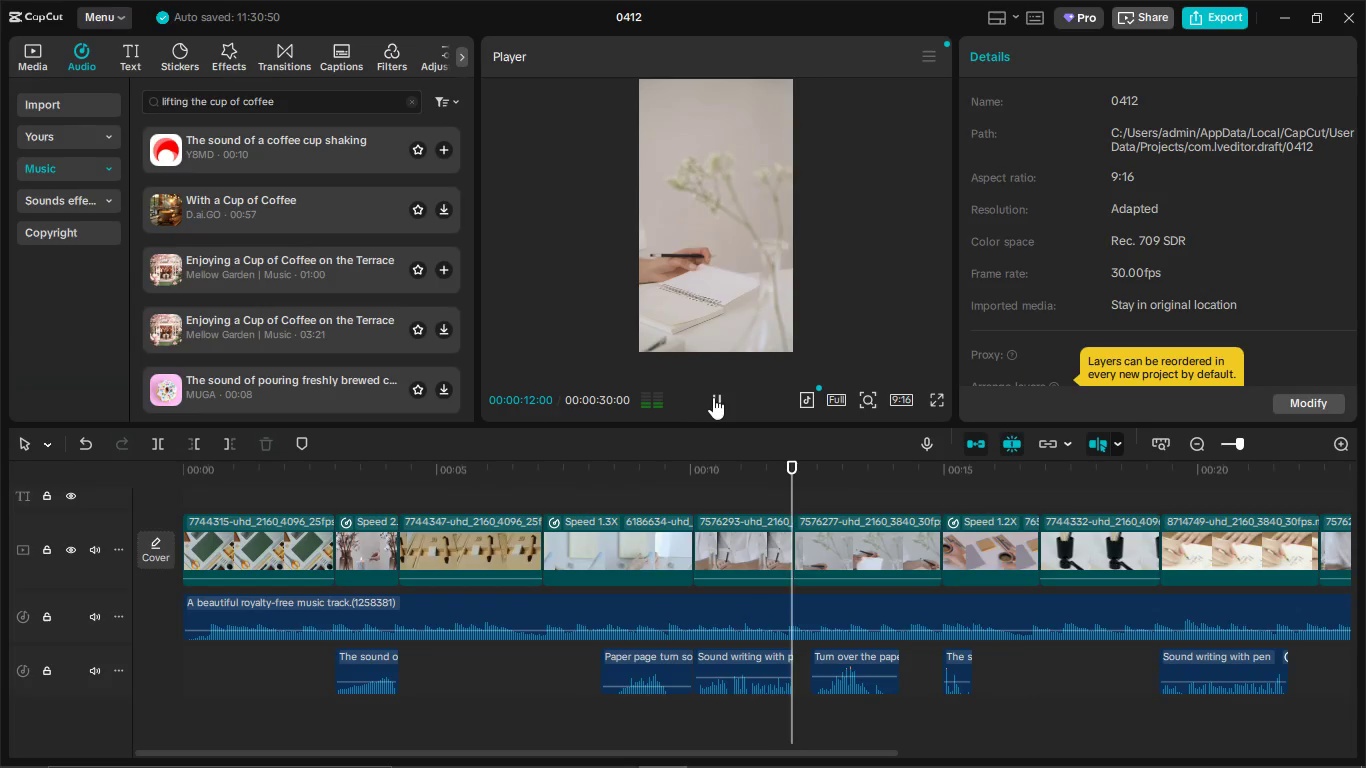 
left_click([718, 403])
 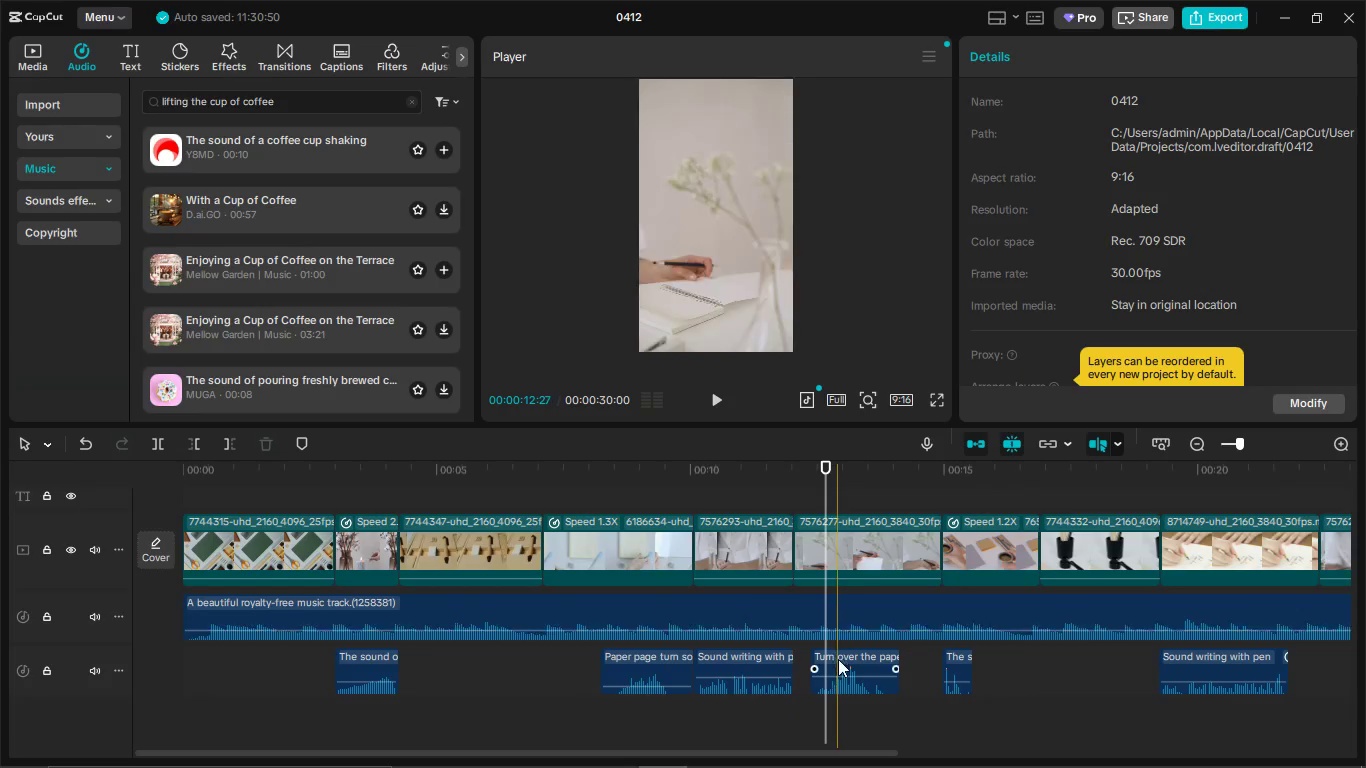 
left_click_drag(start_coordinate=[838, 659], to_coordinate=[845, 660])
 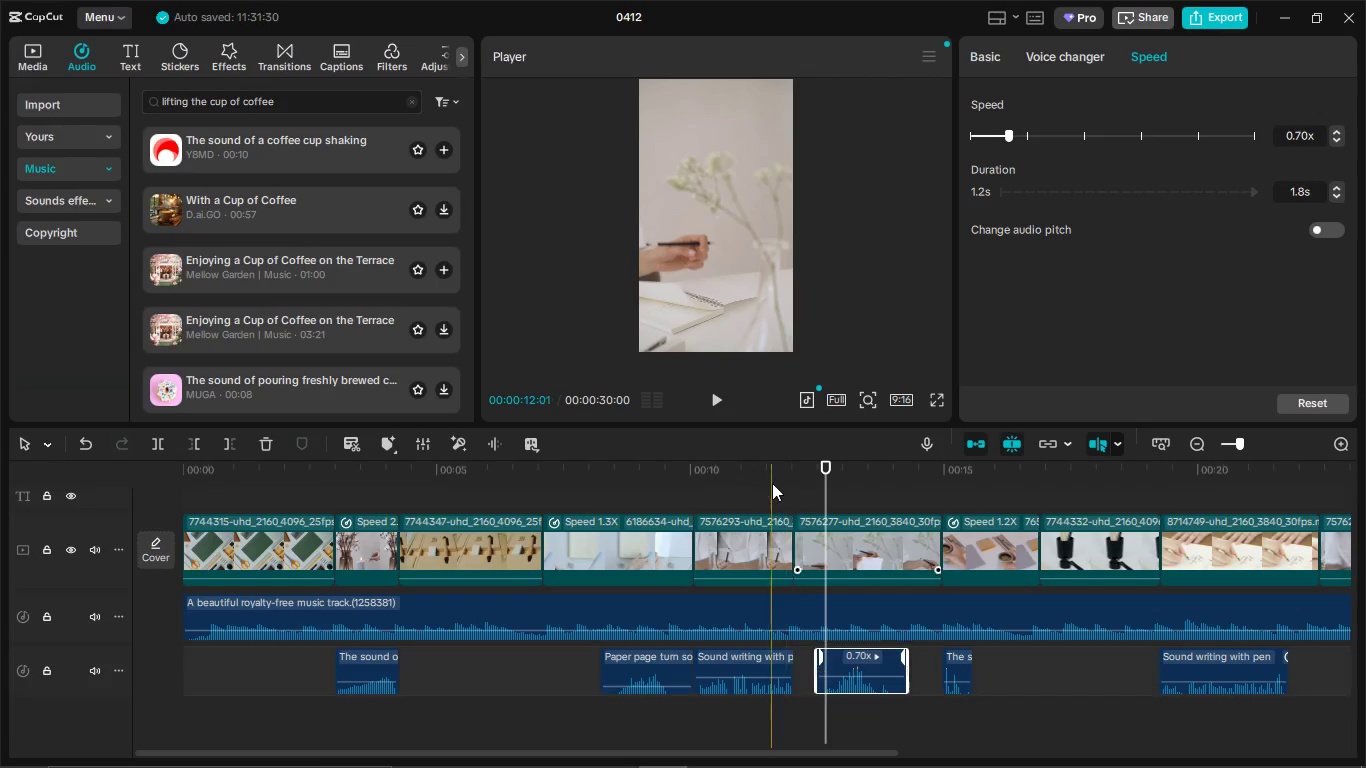 
left_click([772, 483])
 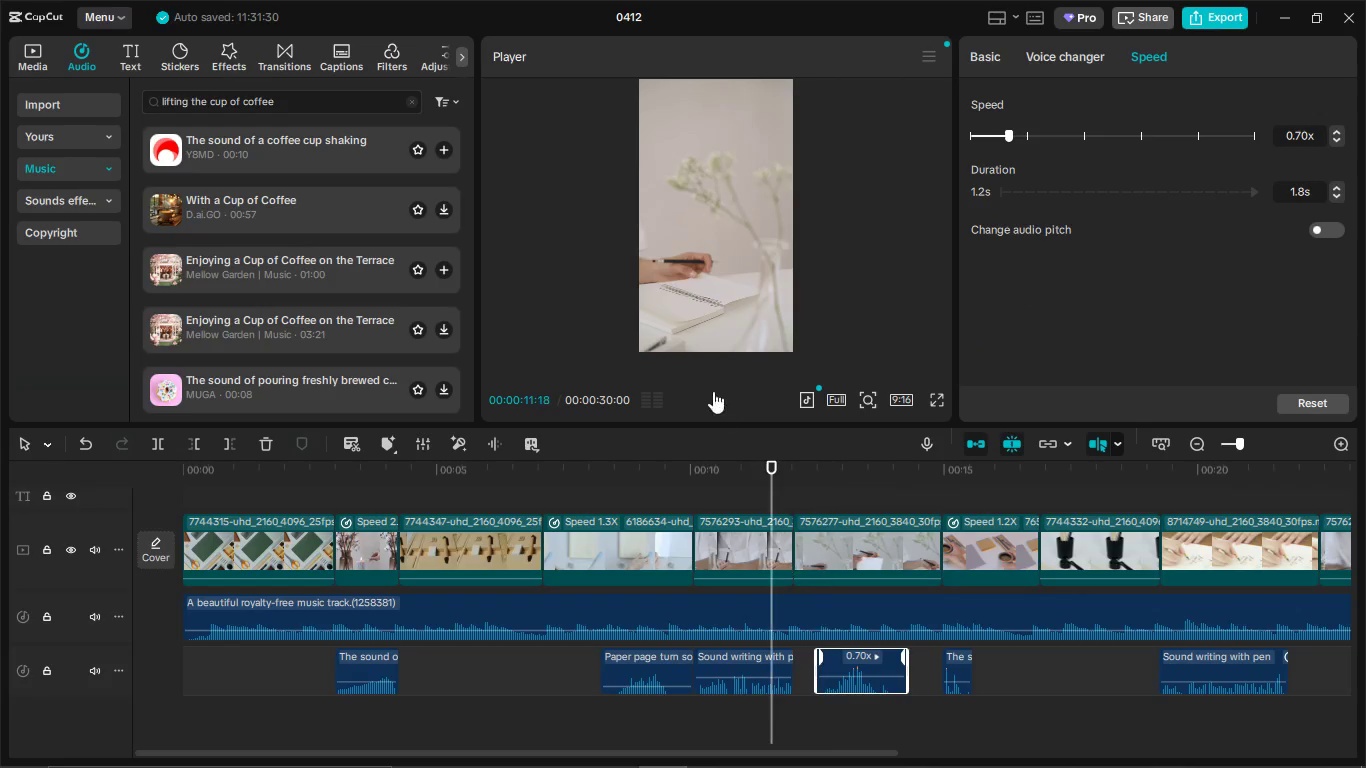 
left_click([712, 390])
 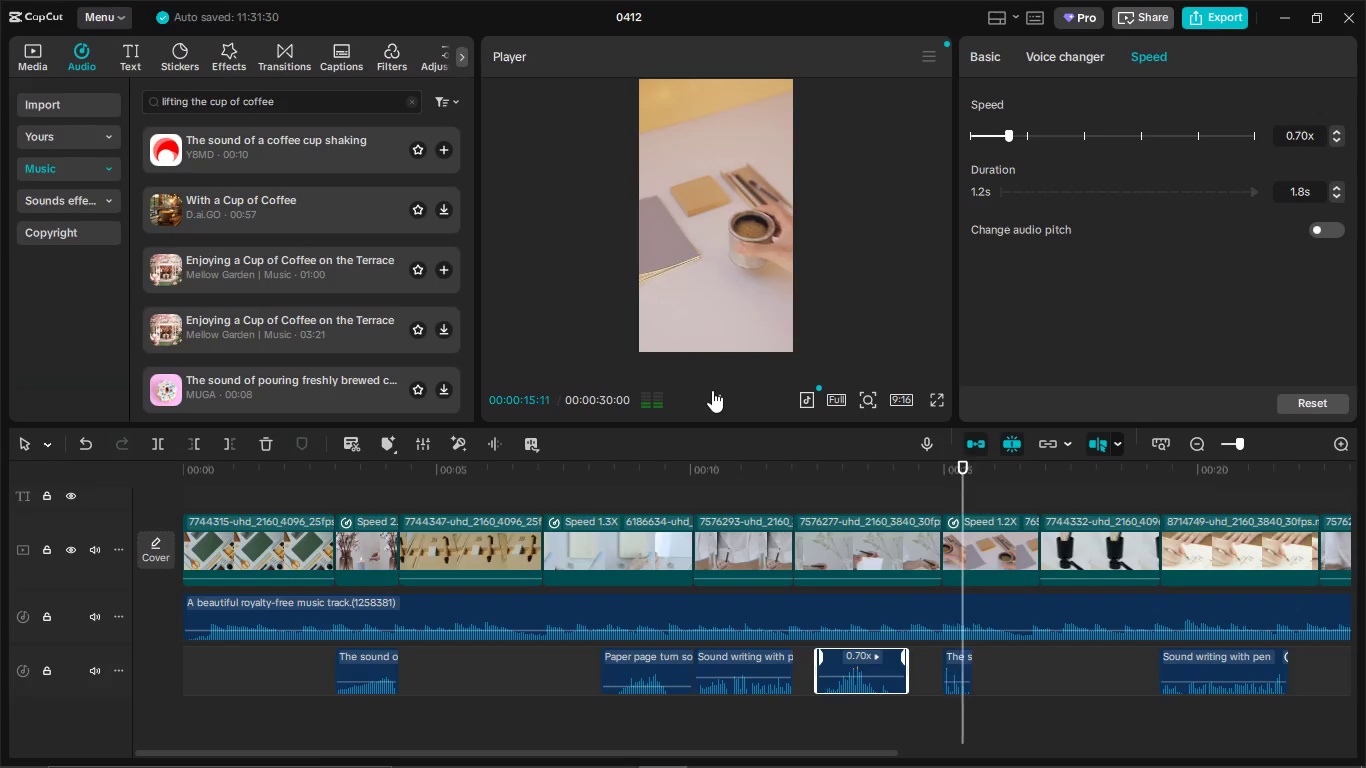 
wait(8.95)
 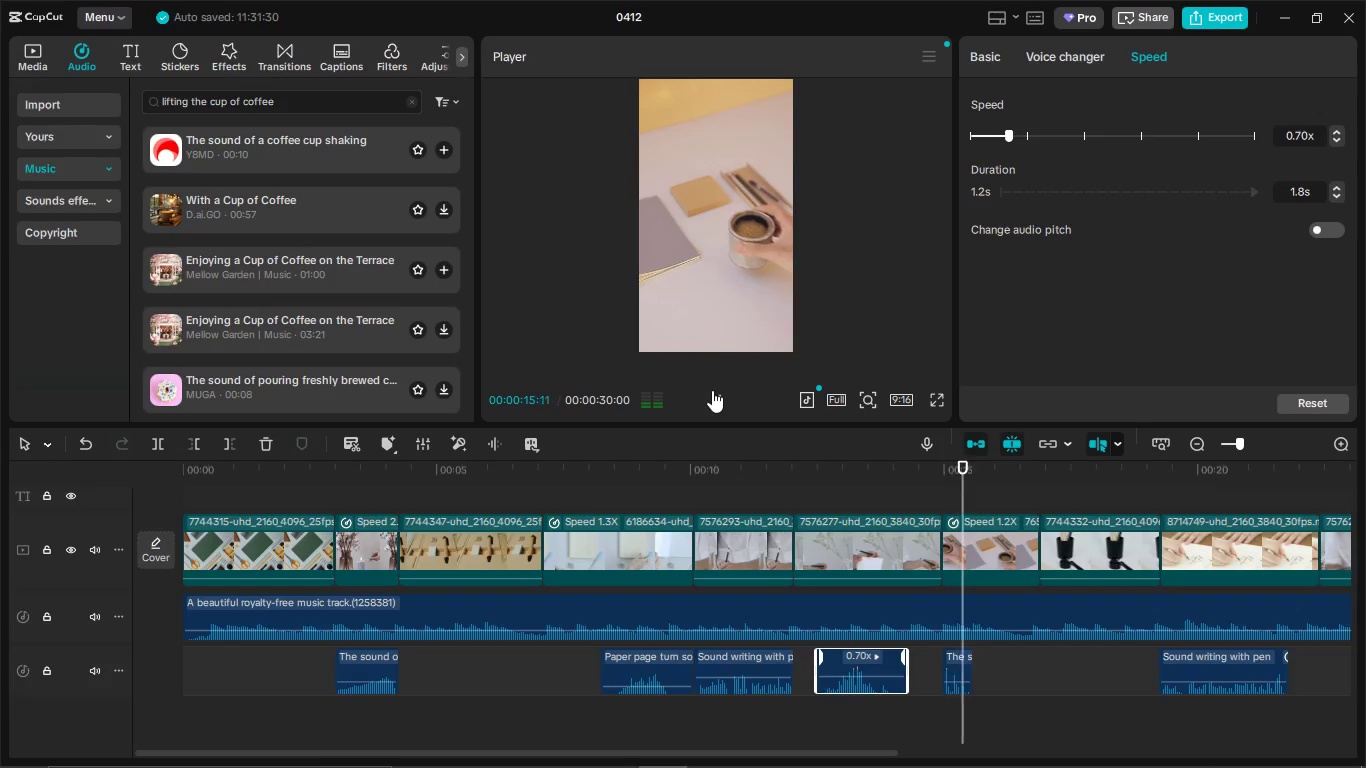 
left_click_drag(start_coordinate=[777, 751], to_coordinate=[1193, 726])
 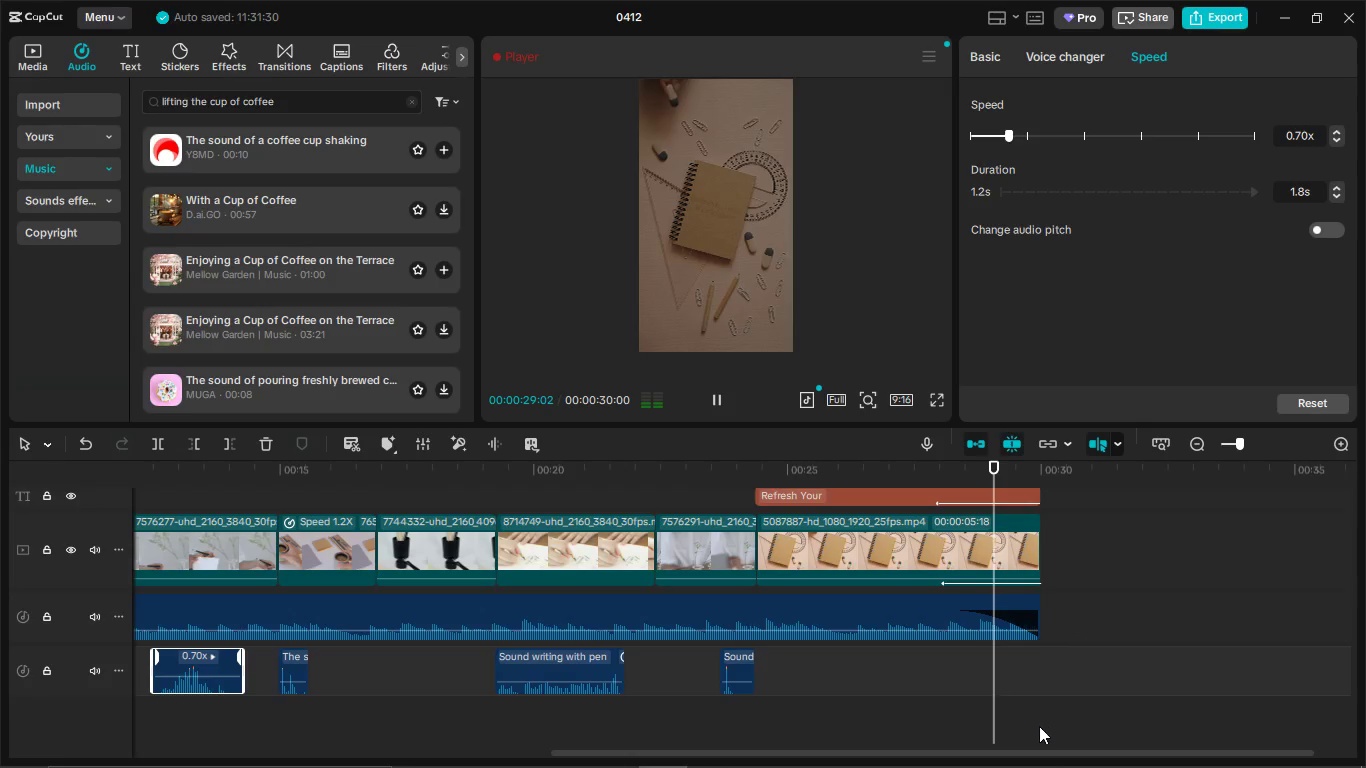 
left_click_drag(start_coordinate=[1032, 754], to_coordinate=[121, 766])
 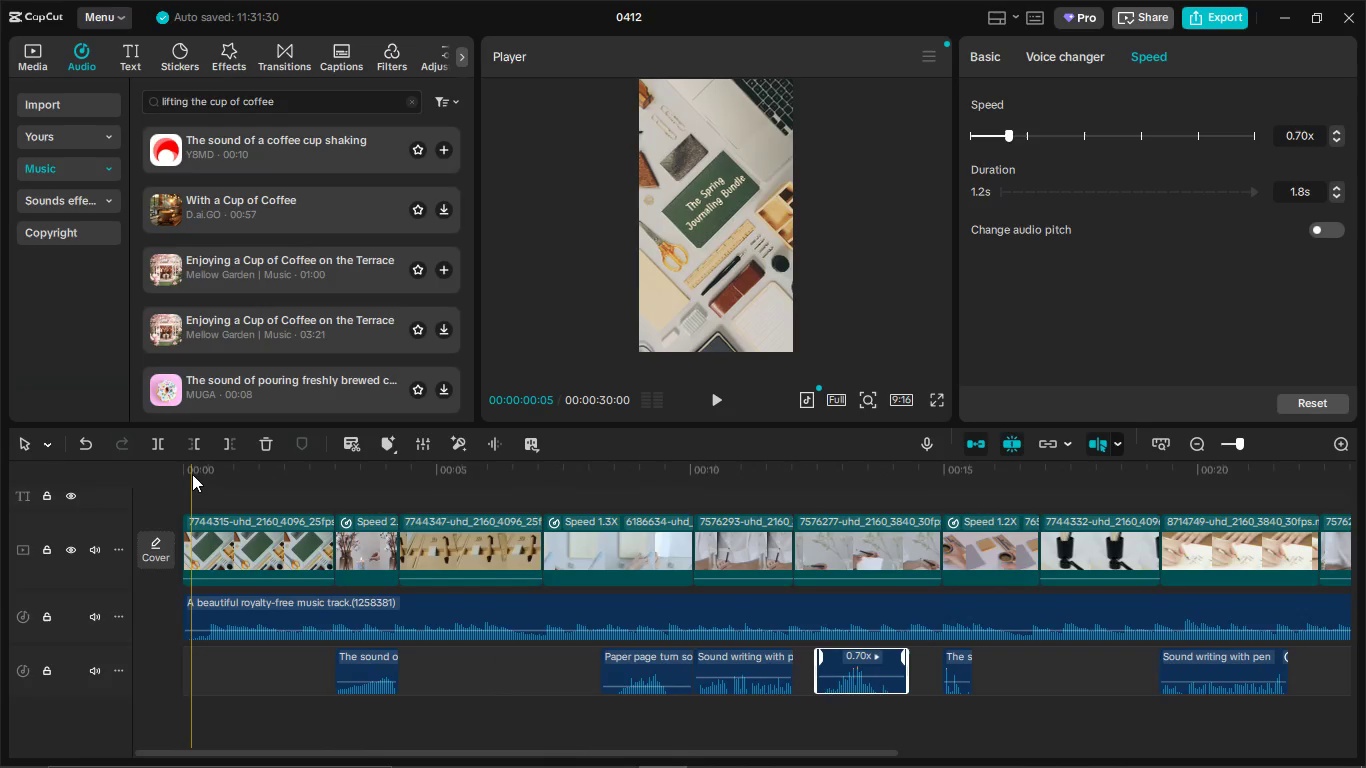 
left_click([192, 474])
 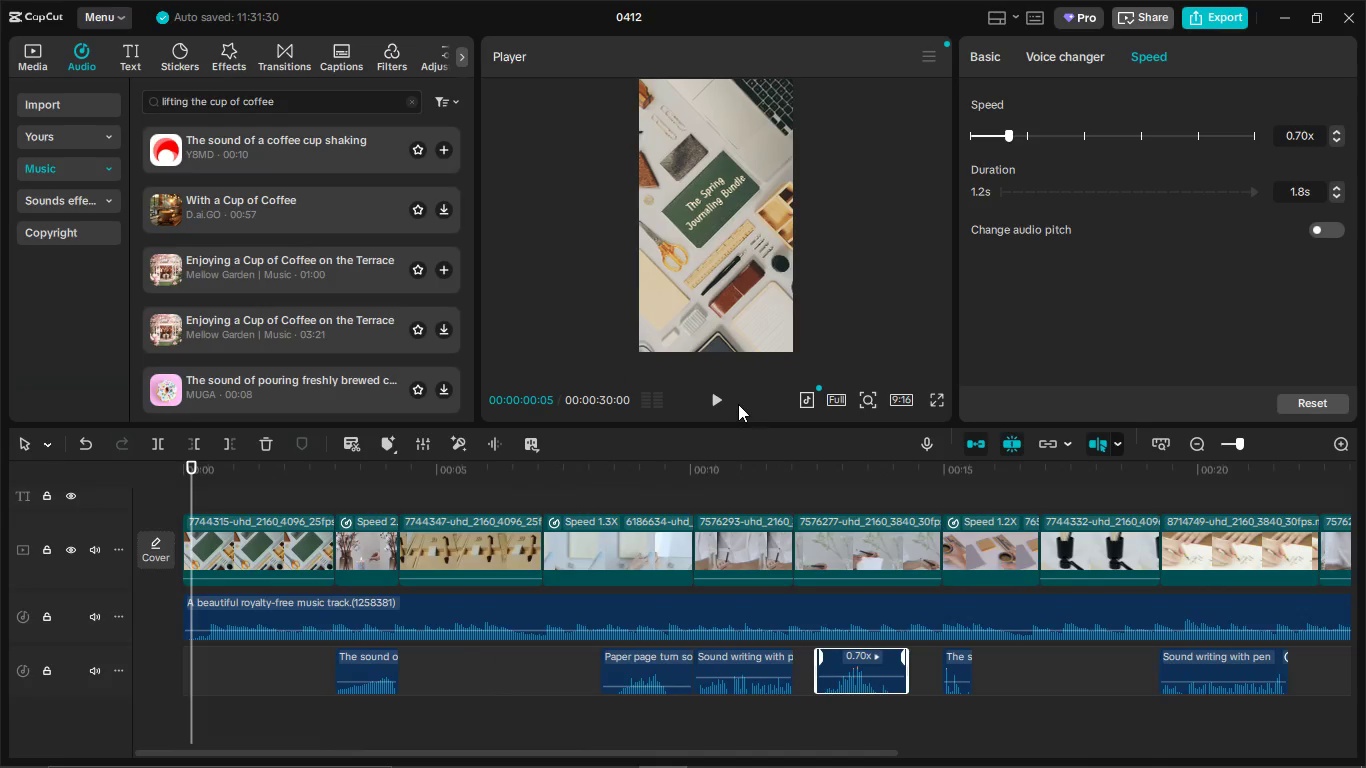 
left_click([712, 392])
 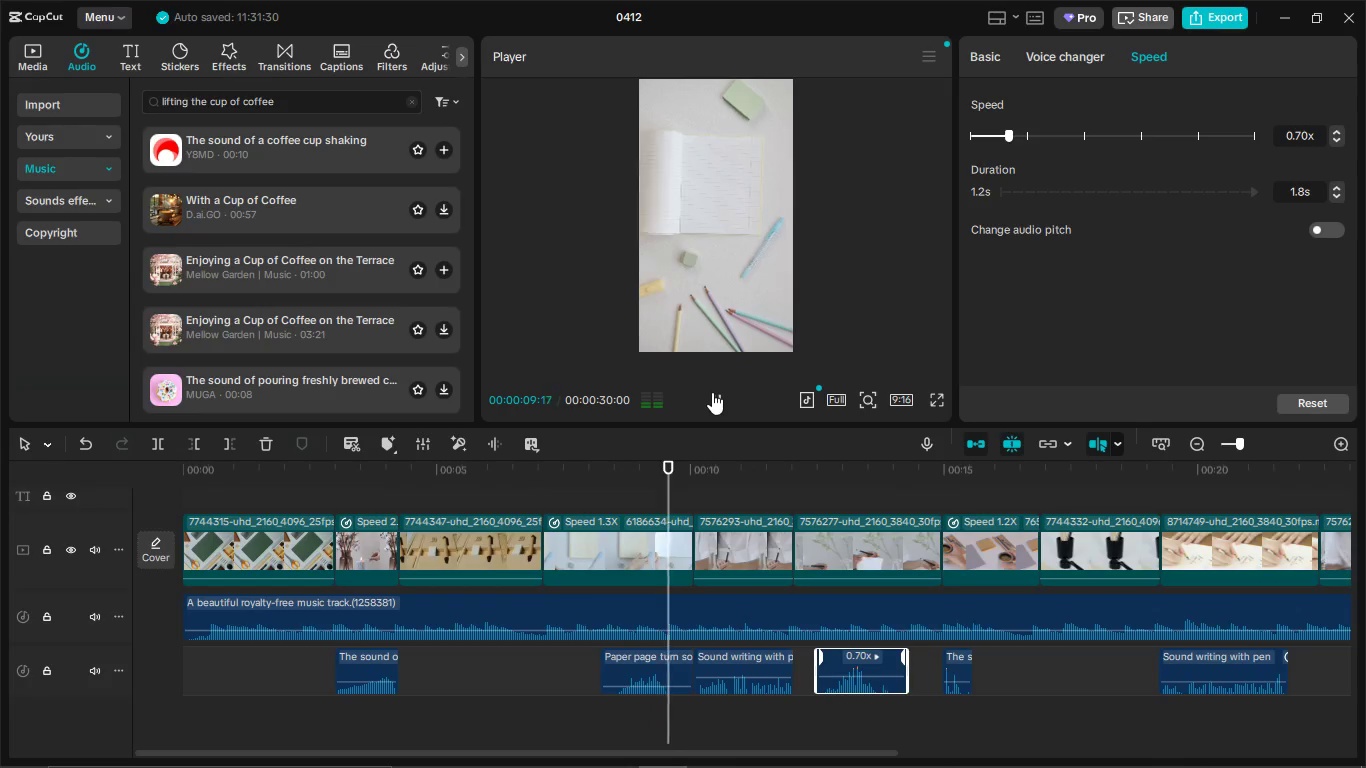 
wait(14.67)
 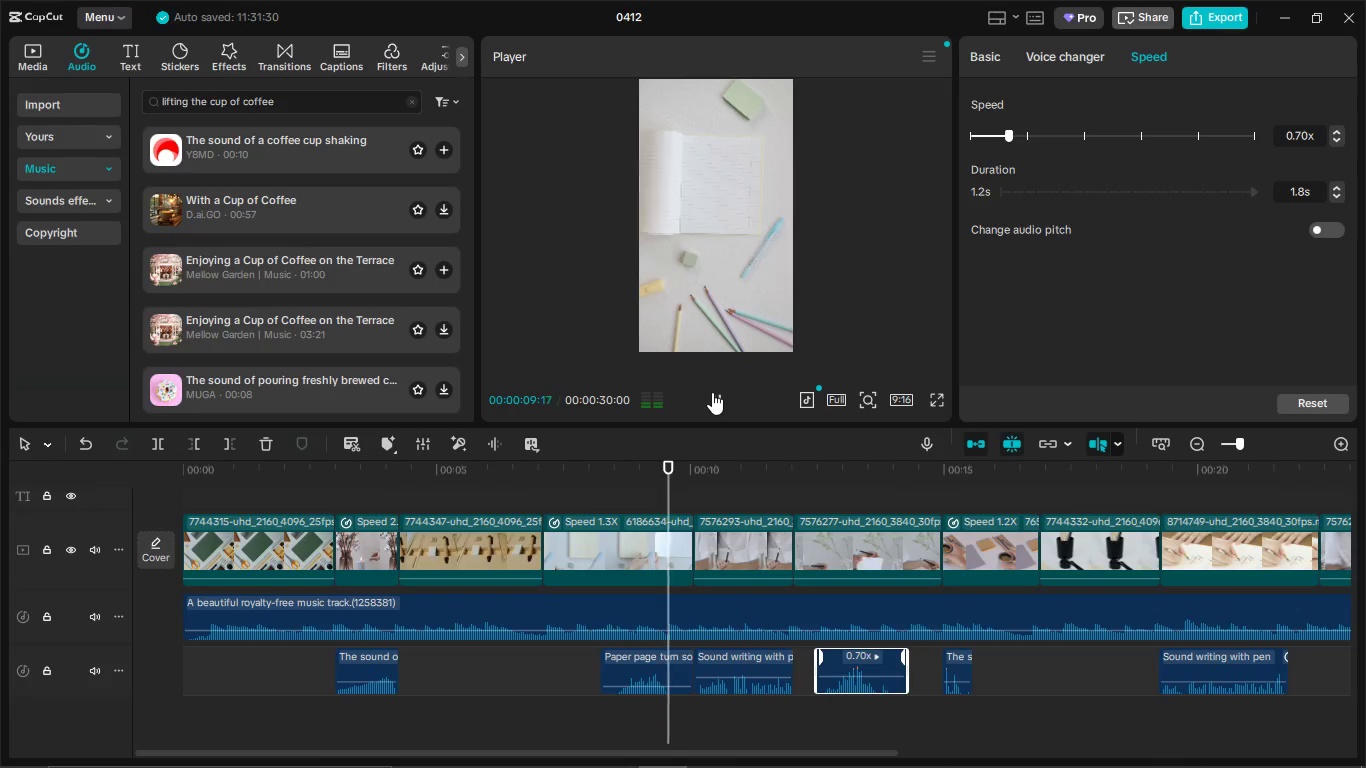 
left_click([1019, 715])
 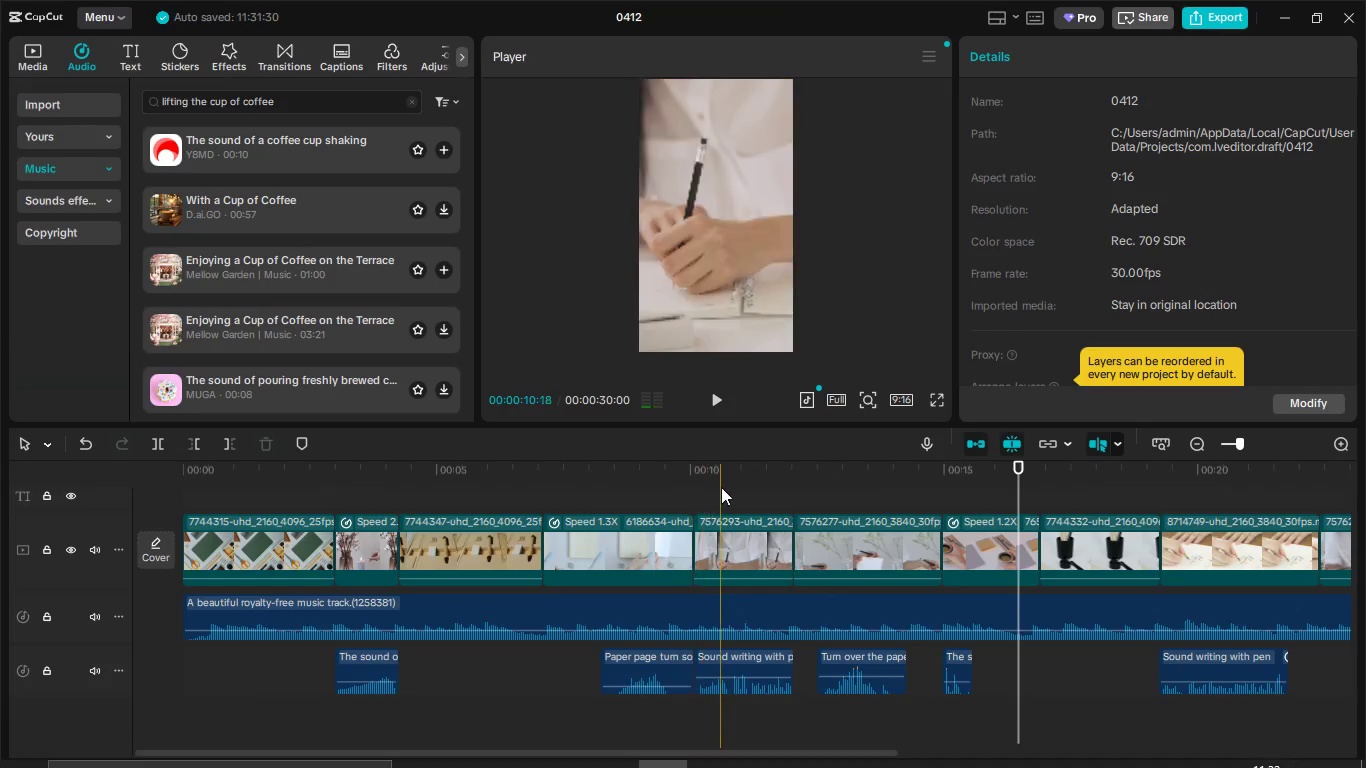 
left_click([721, 486])
 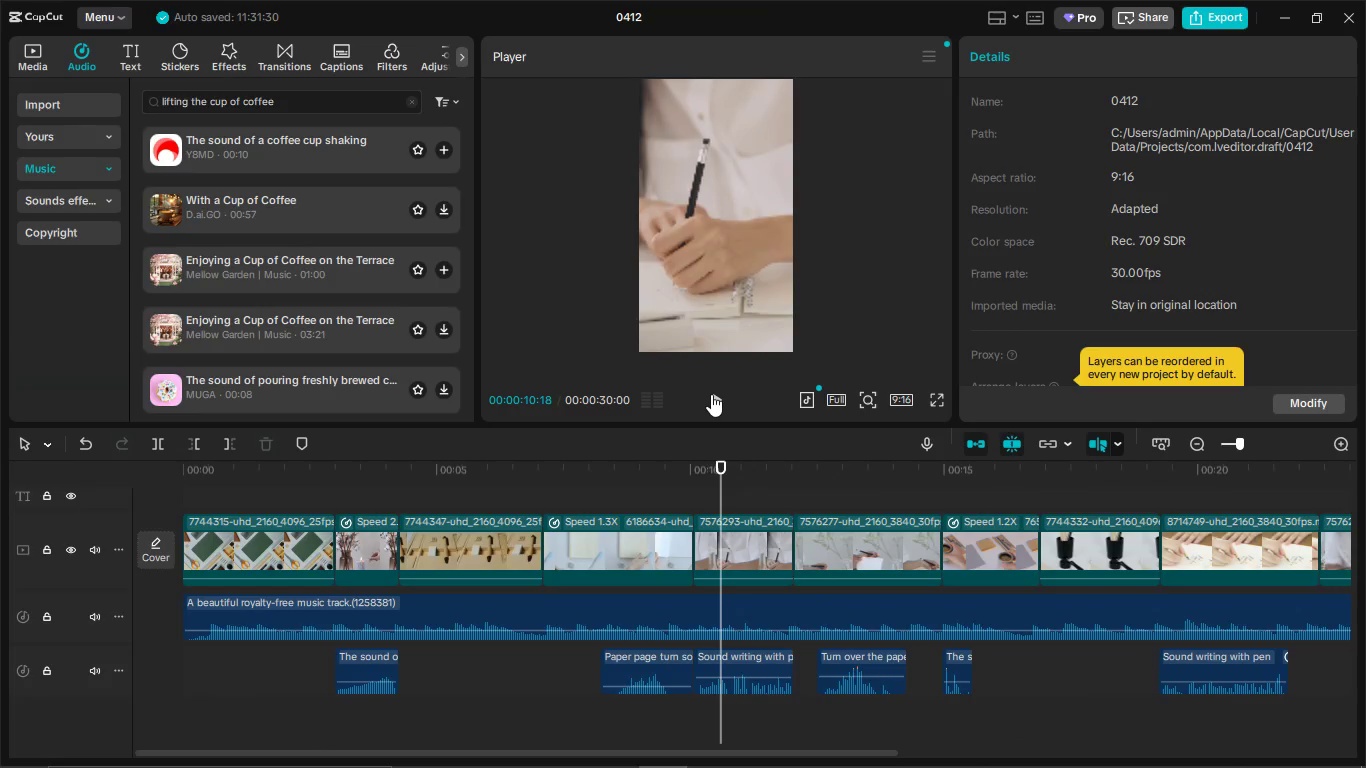 
left_click([711, 394])
 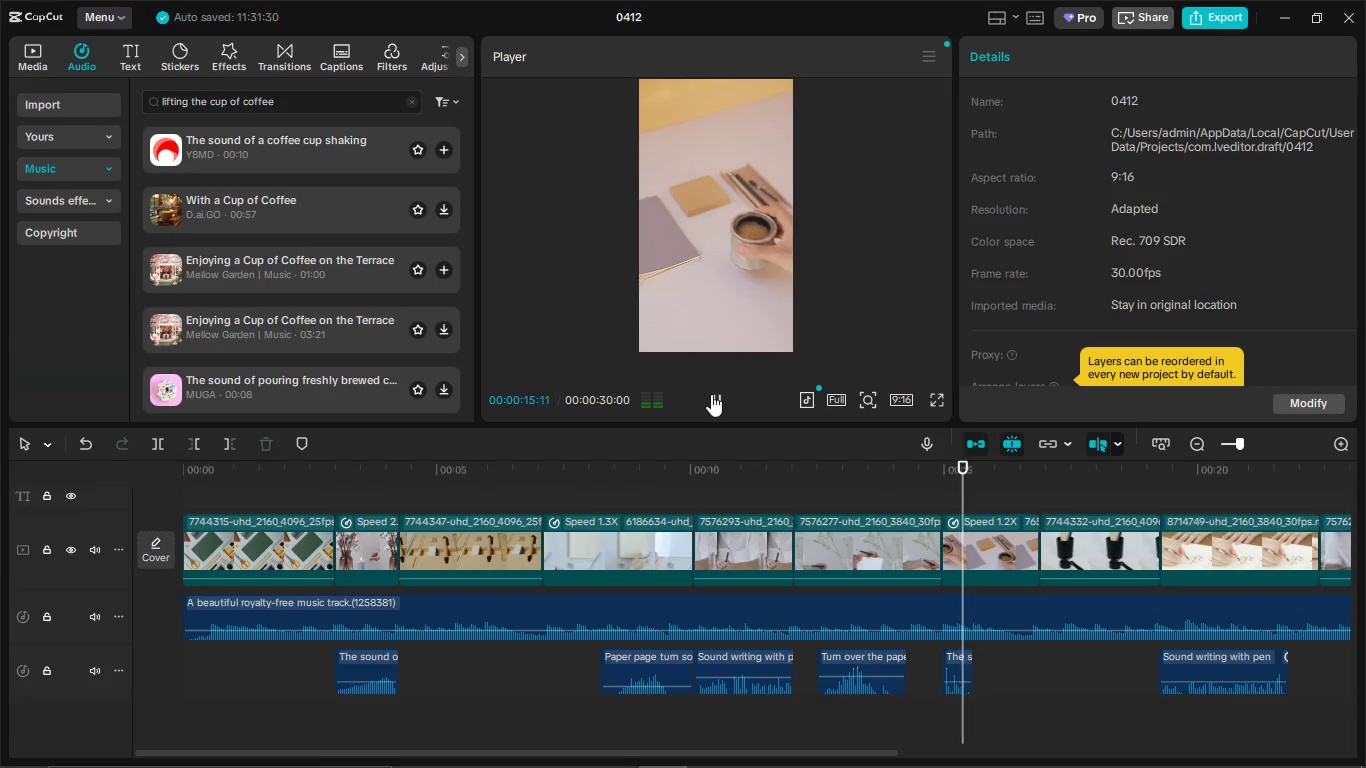 
wait(6.62)
 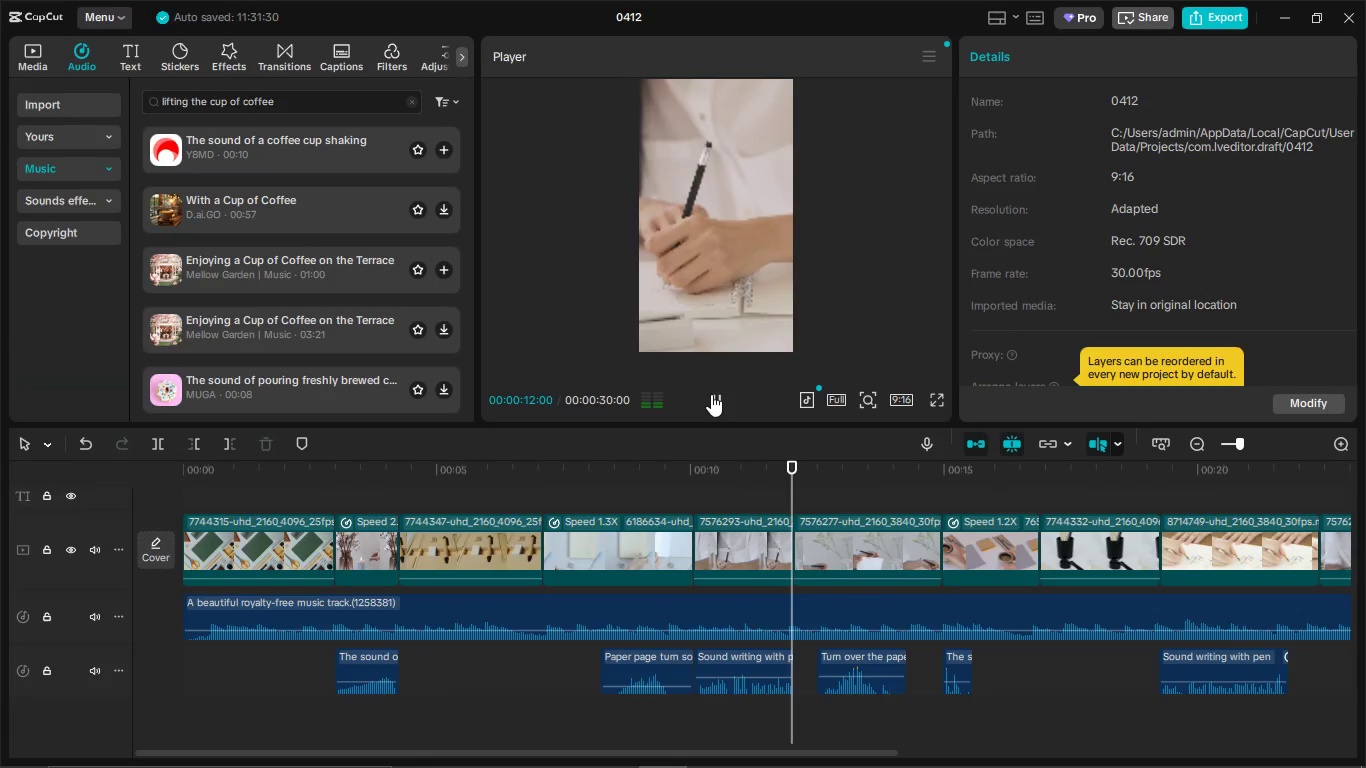 
left_click_drag(start_coordinate=[751, 756], to_coordinate=[987, 731])
 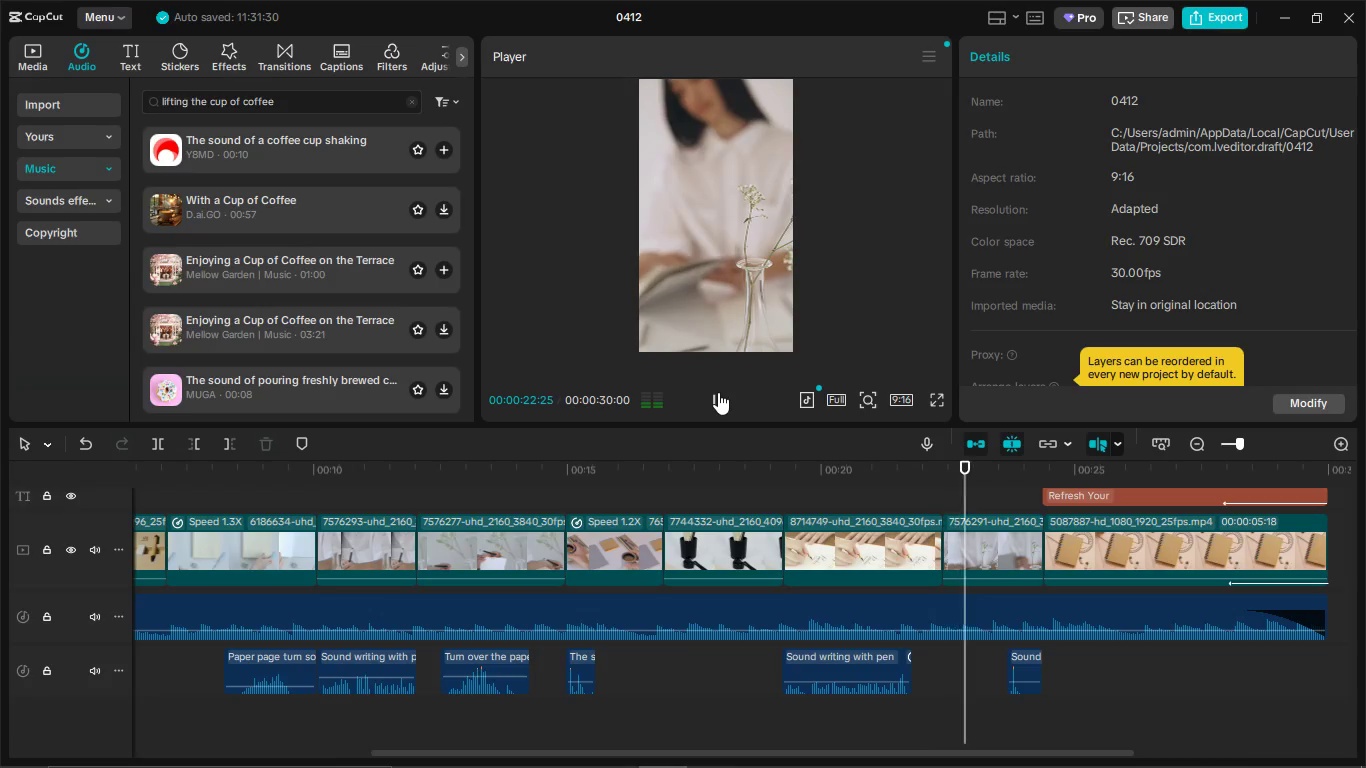 
wait(5.91)
 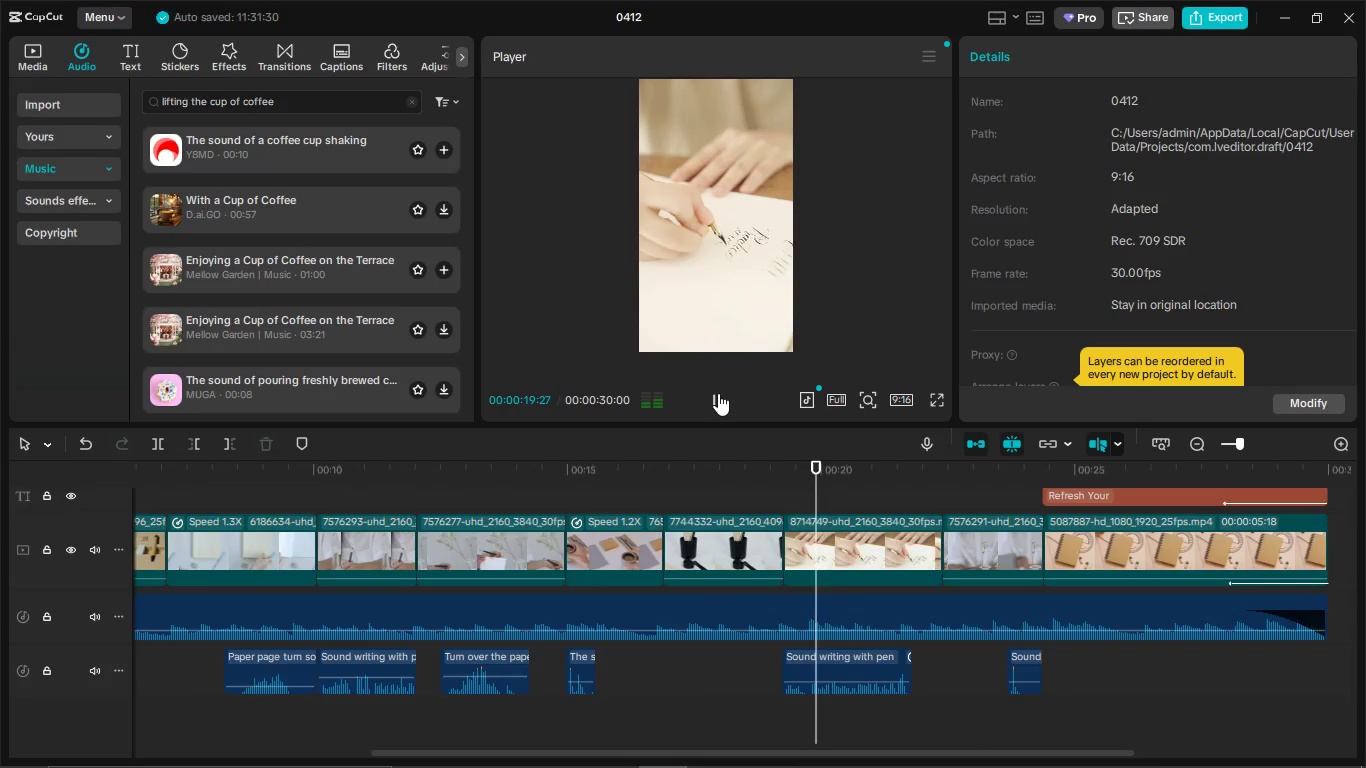 
left_click_drag(start_coordinate=[901, 752], to_coordinate=[386, 765])
 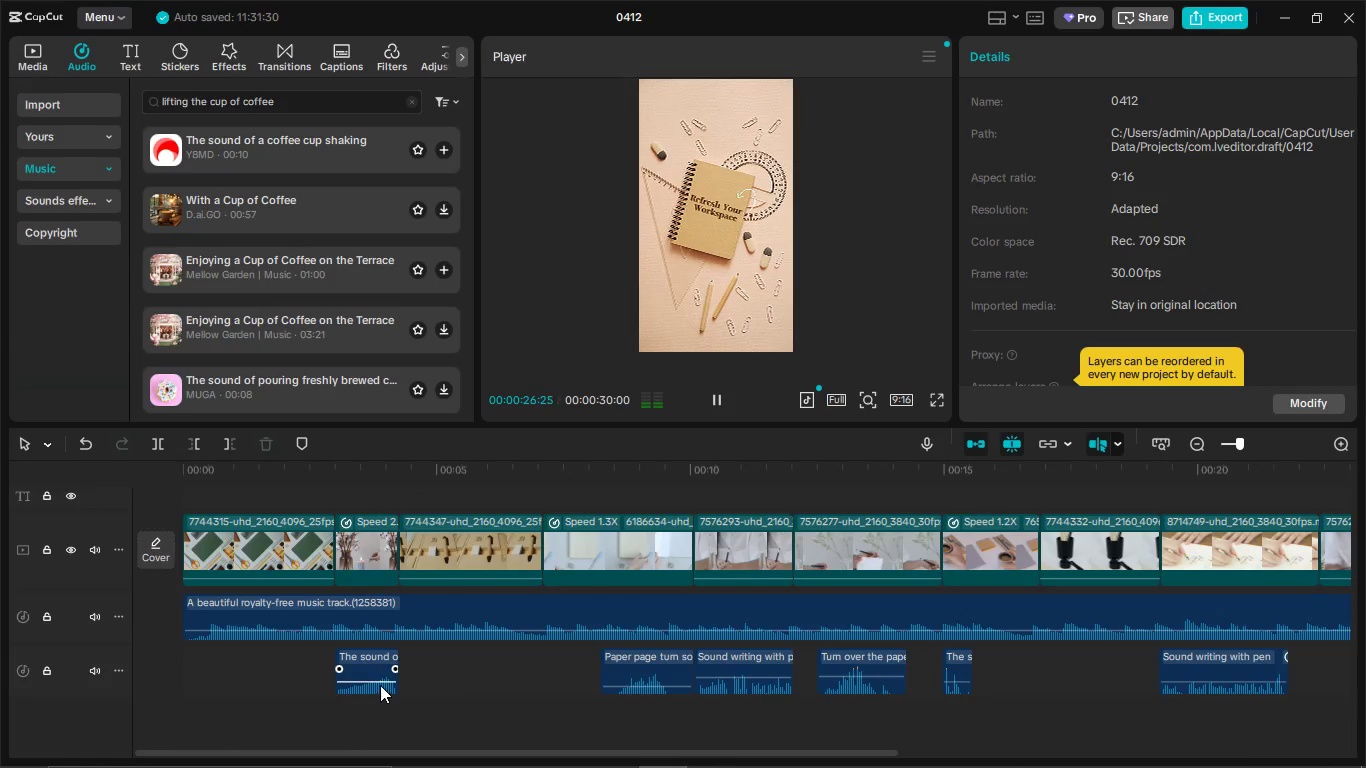 
key(Alt+AltLeft)
 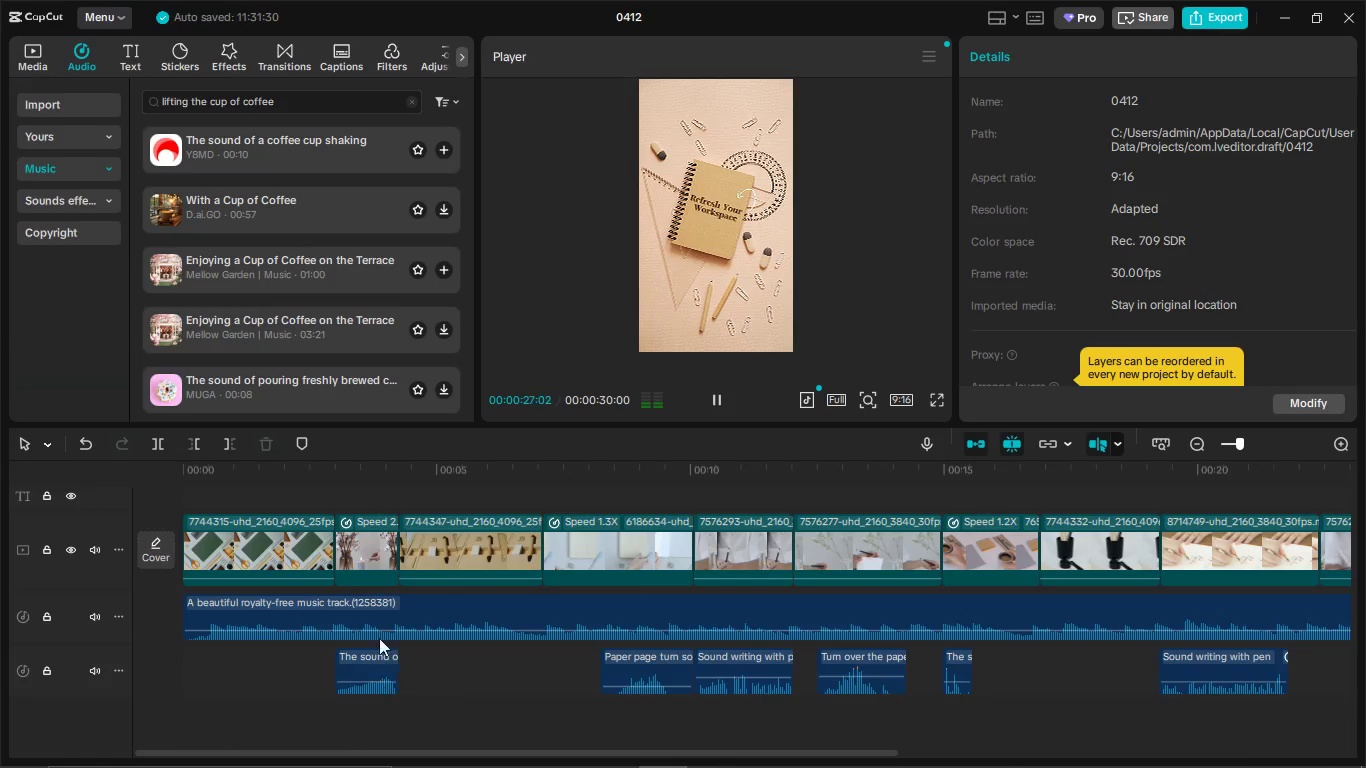 
key(Alt+Tab)